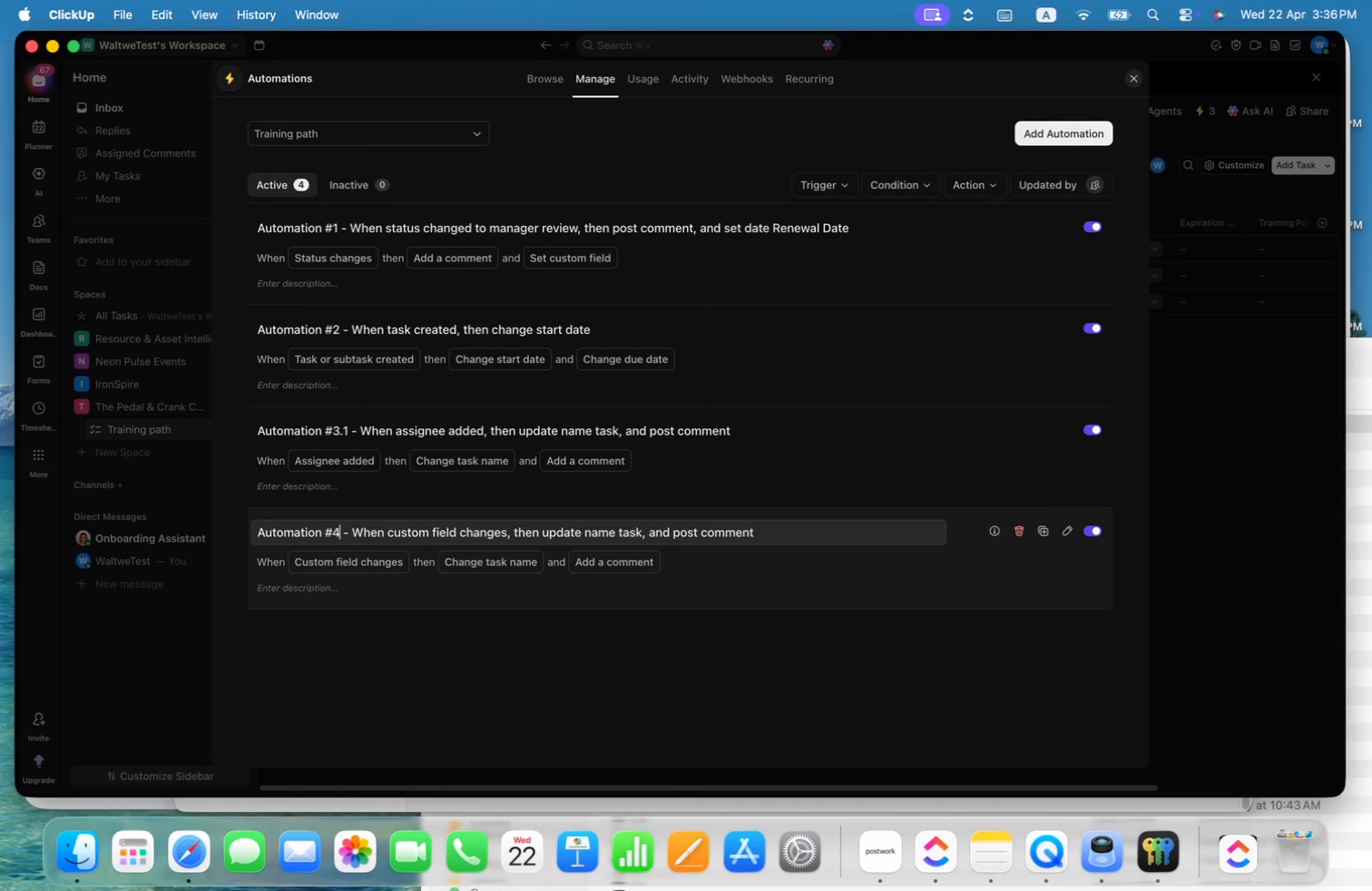 
key(Backspace)
 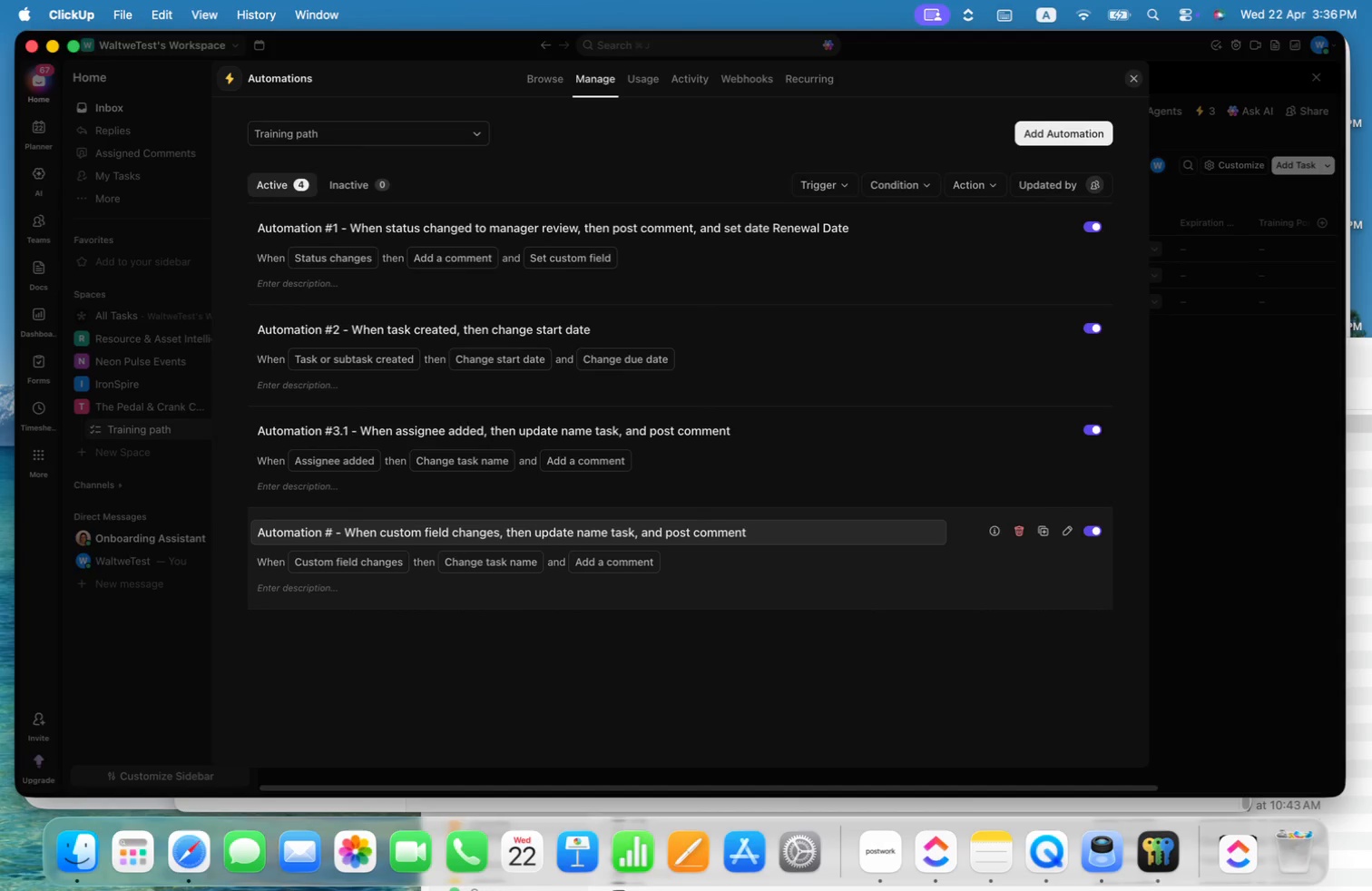 
key(3)
 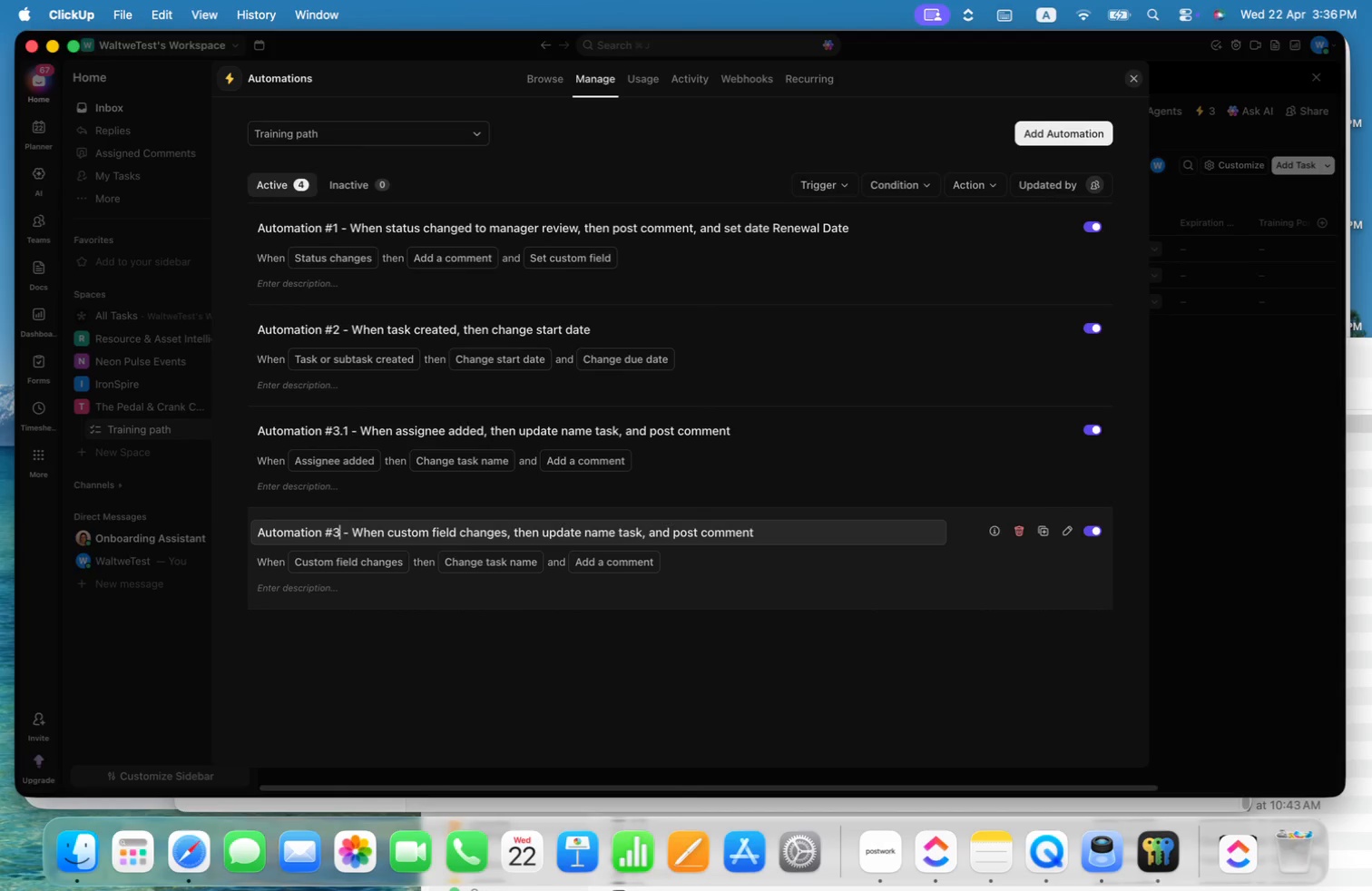 
key(Period)
 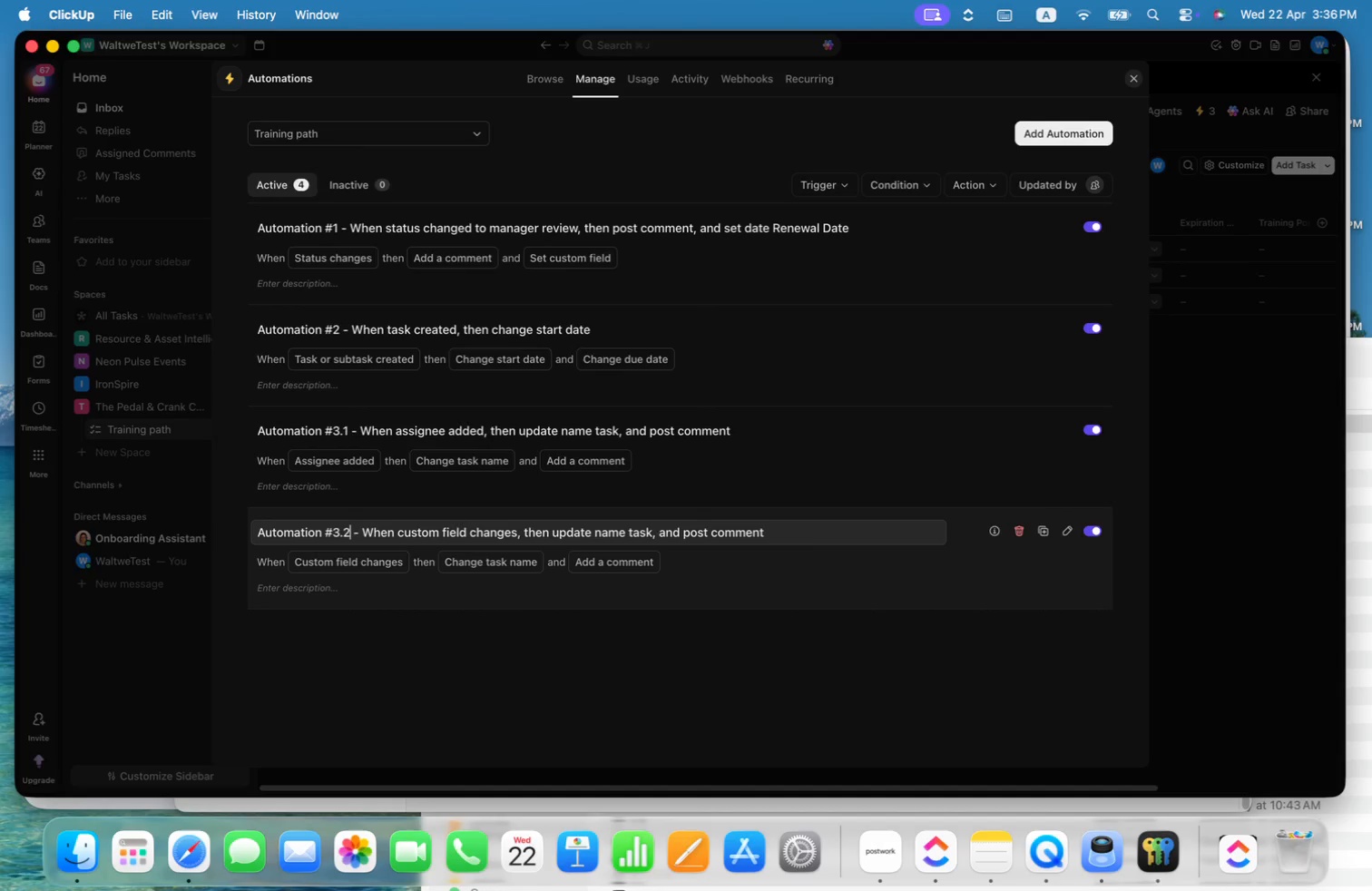 
key(2)
 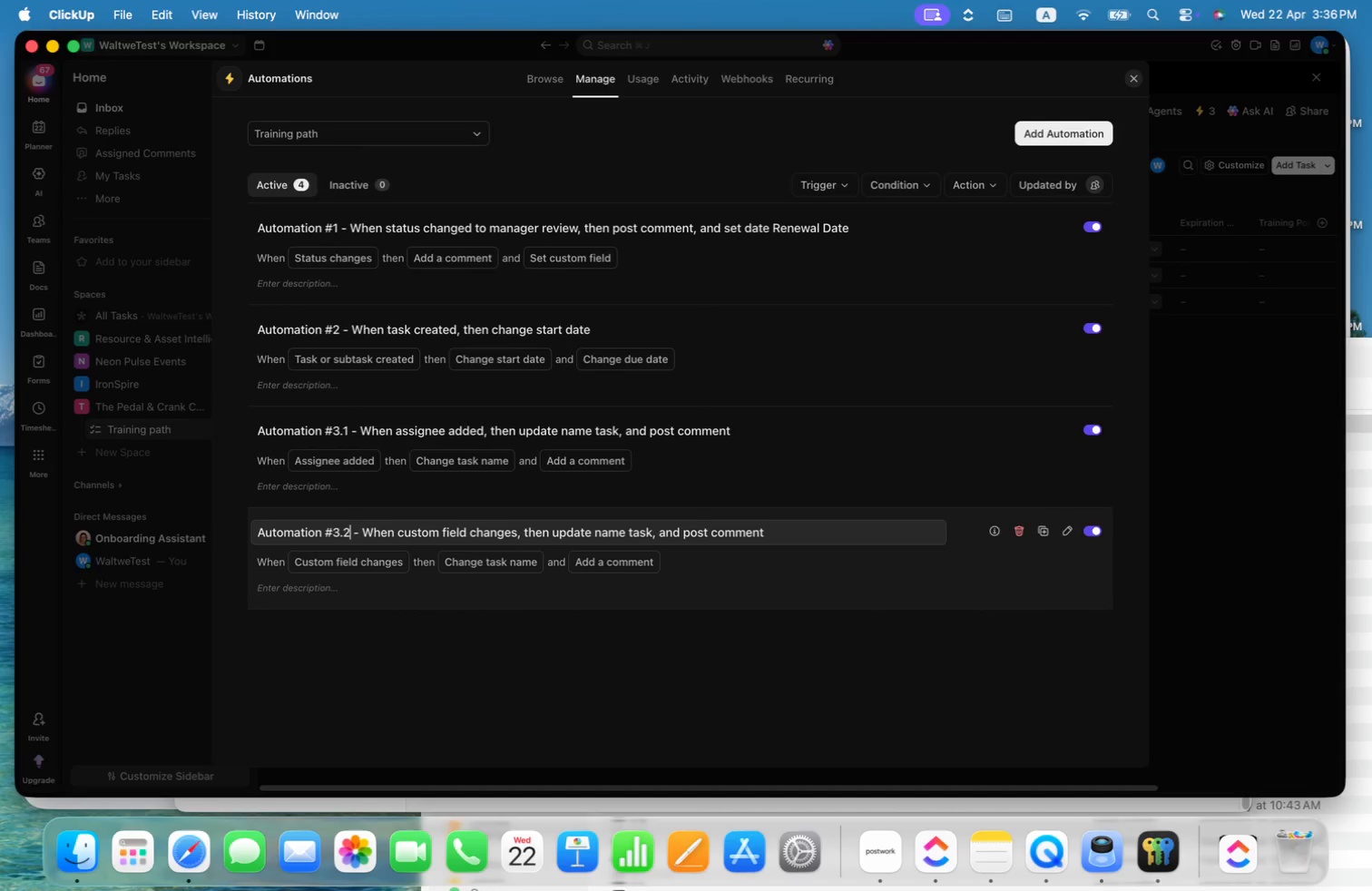 
key(Enter)
 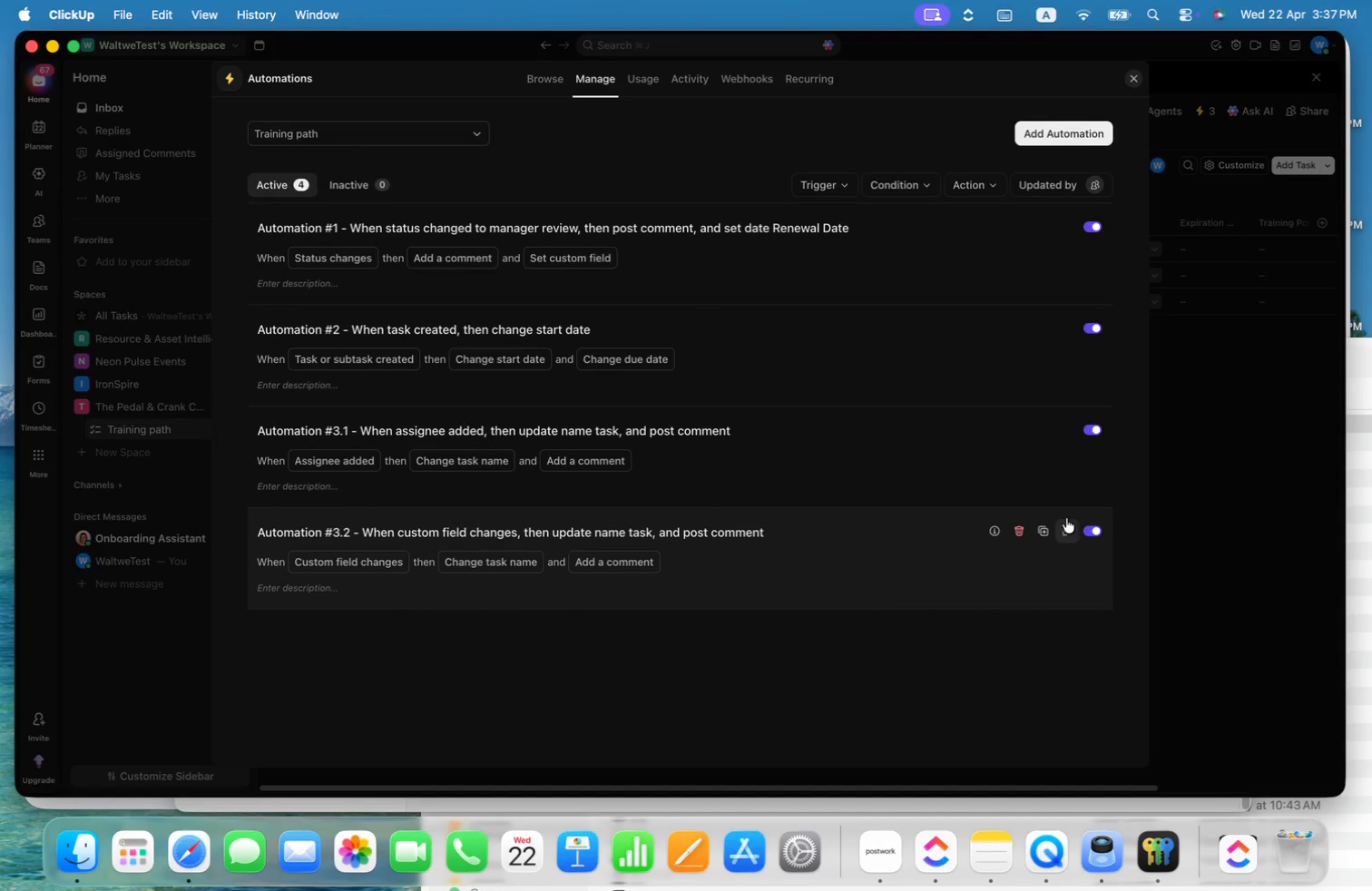 
left_click([1050, 527])
 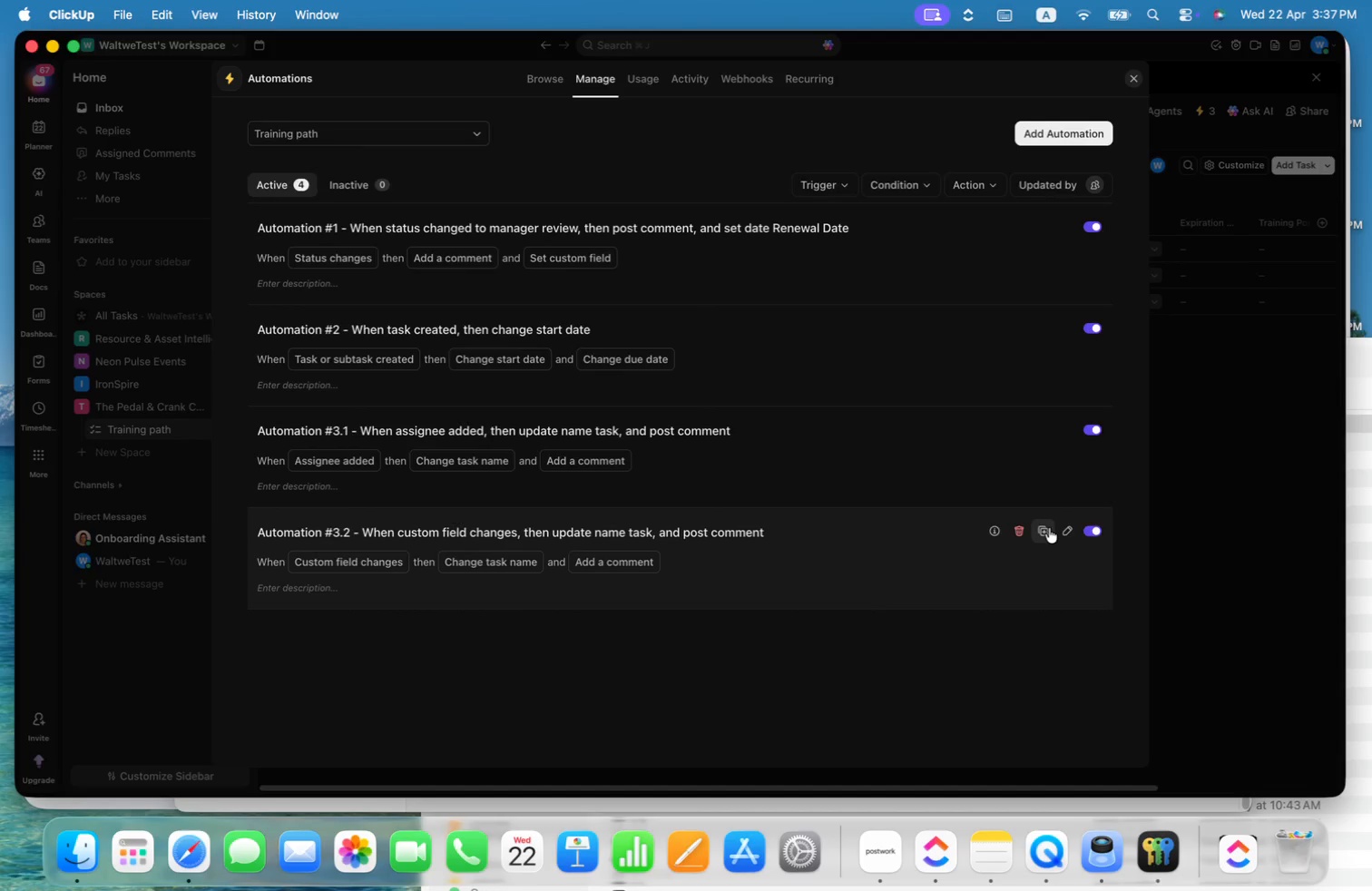 
left_click([1047, 533])
 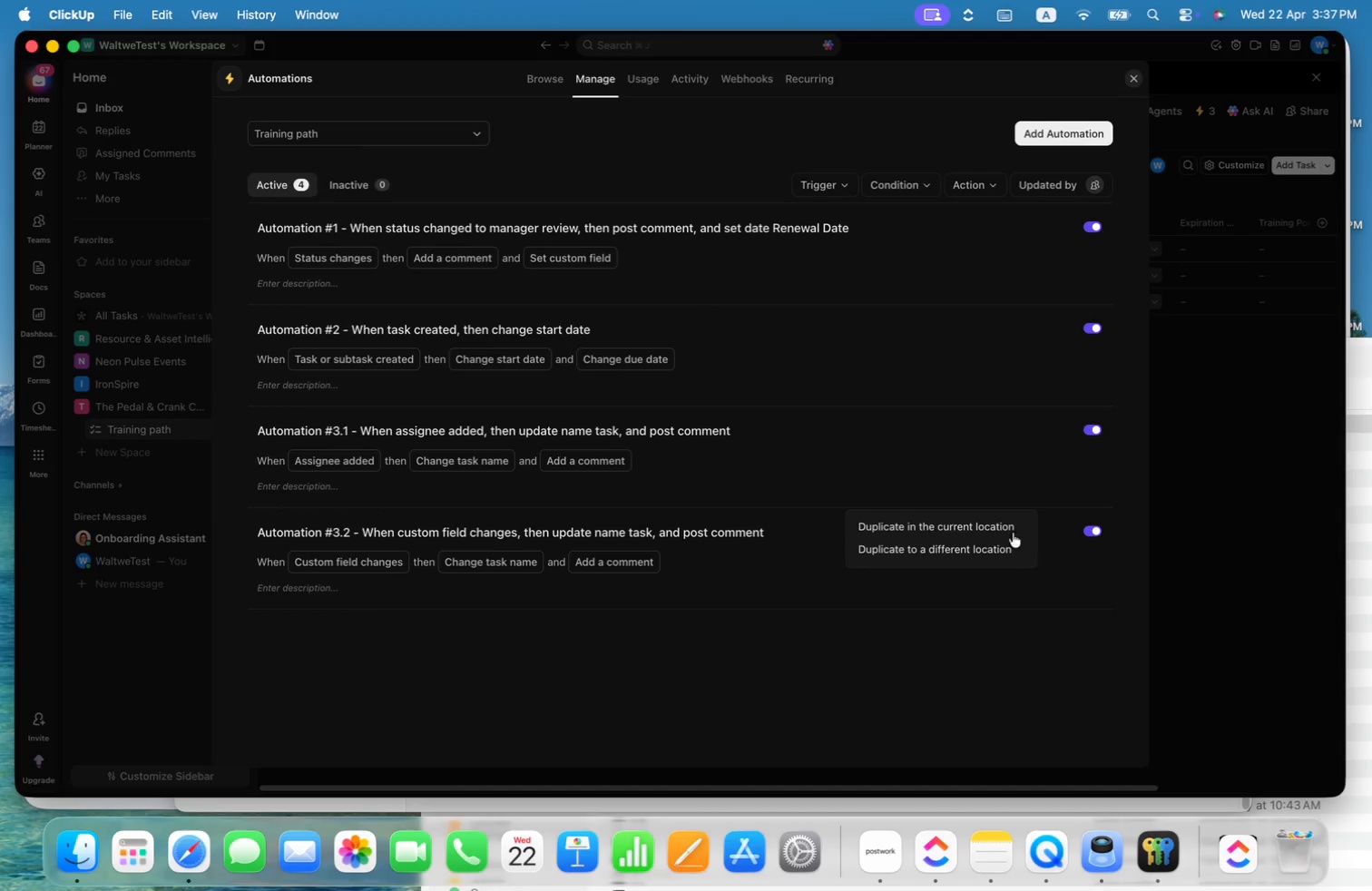 
left_click([928, 518])
 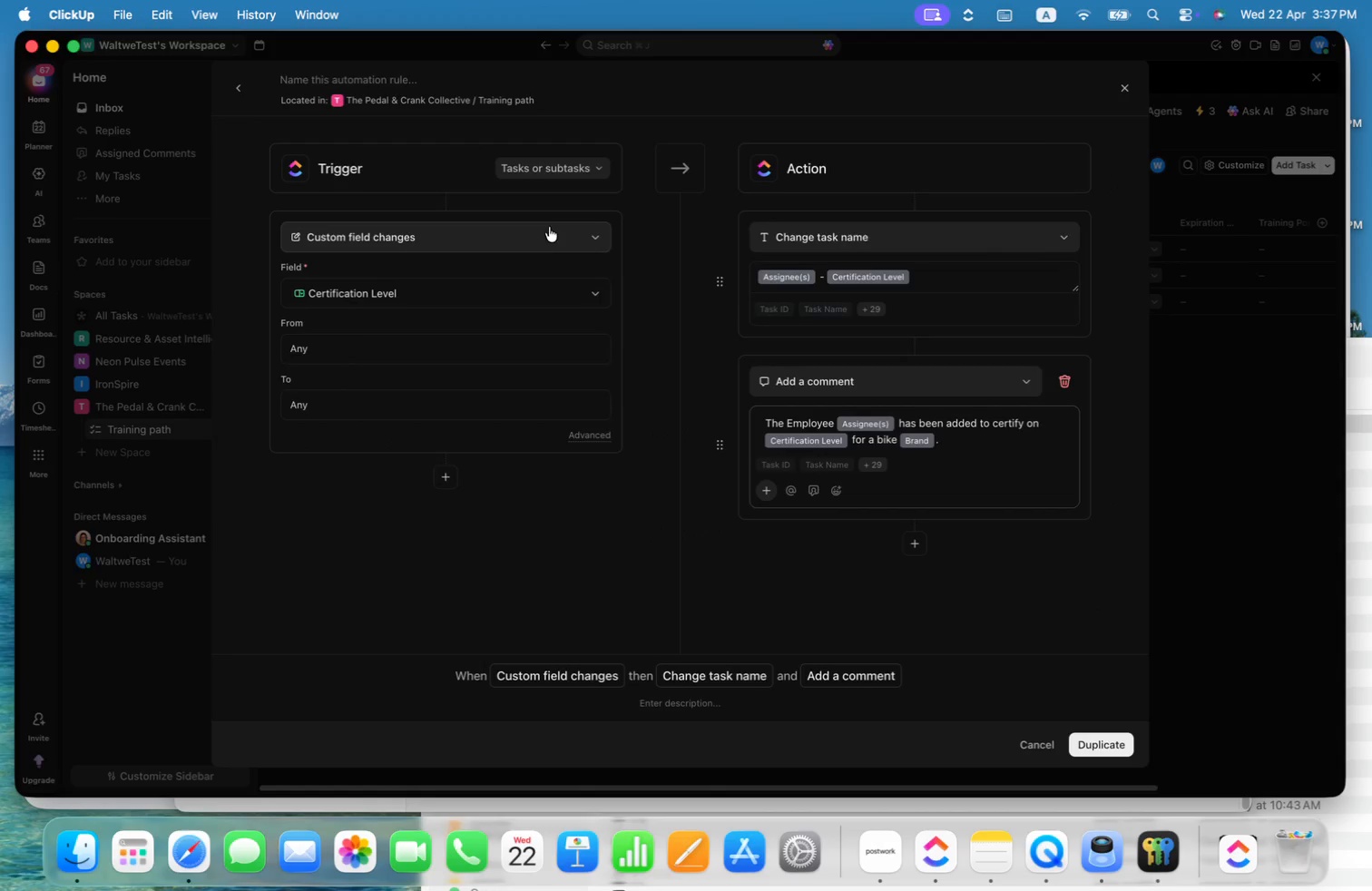 
left_click([493, 286])
 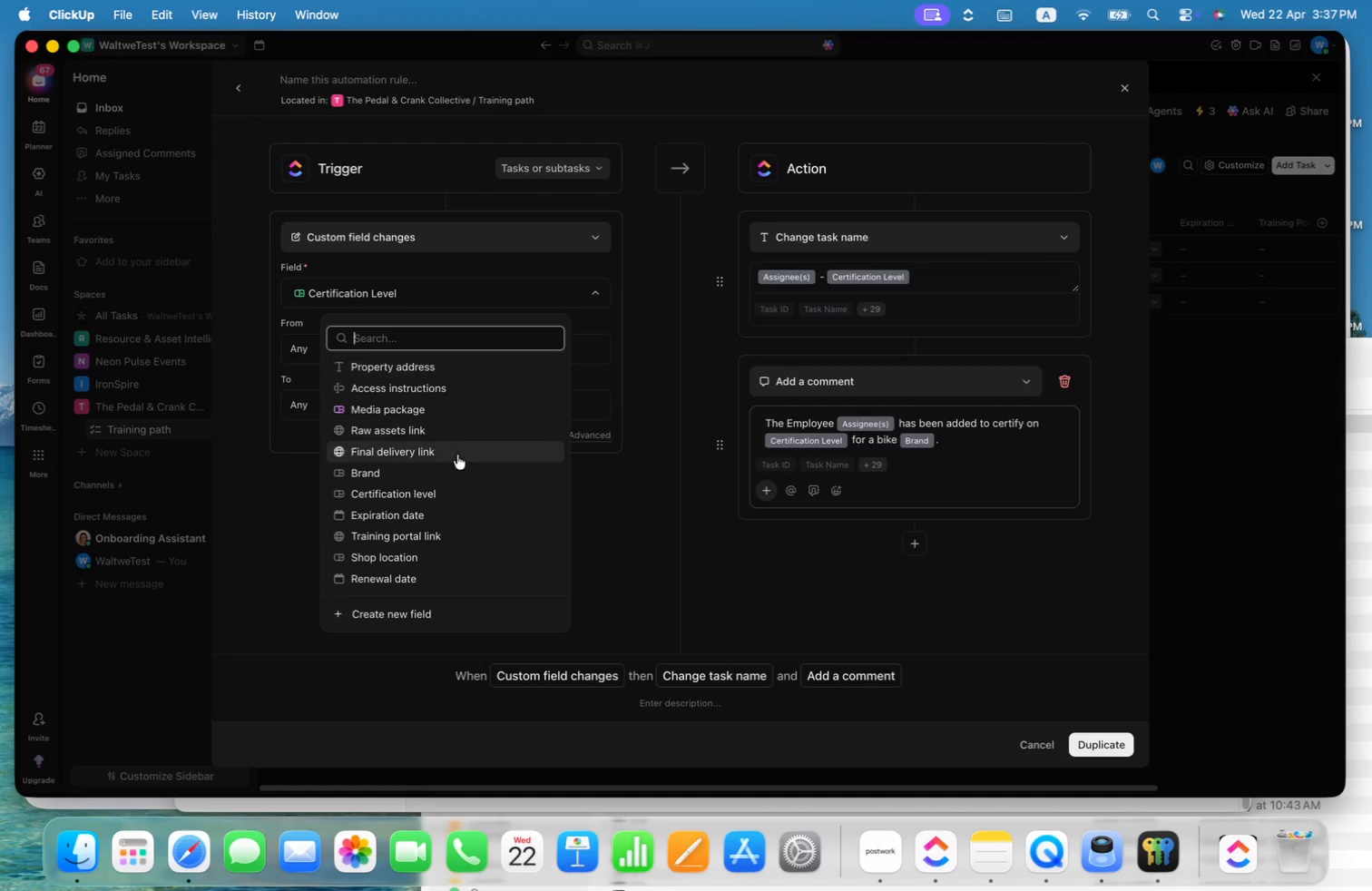 
scroll: coordinate [481, 481], scroll_direction: down, amount: 22.0
 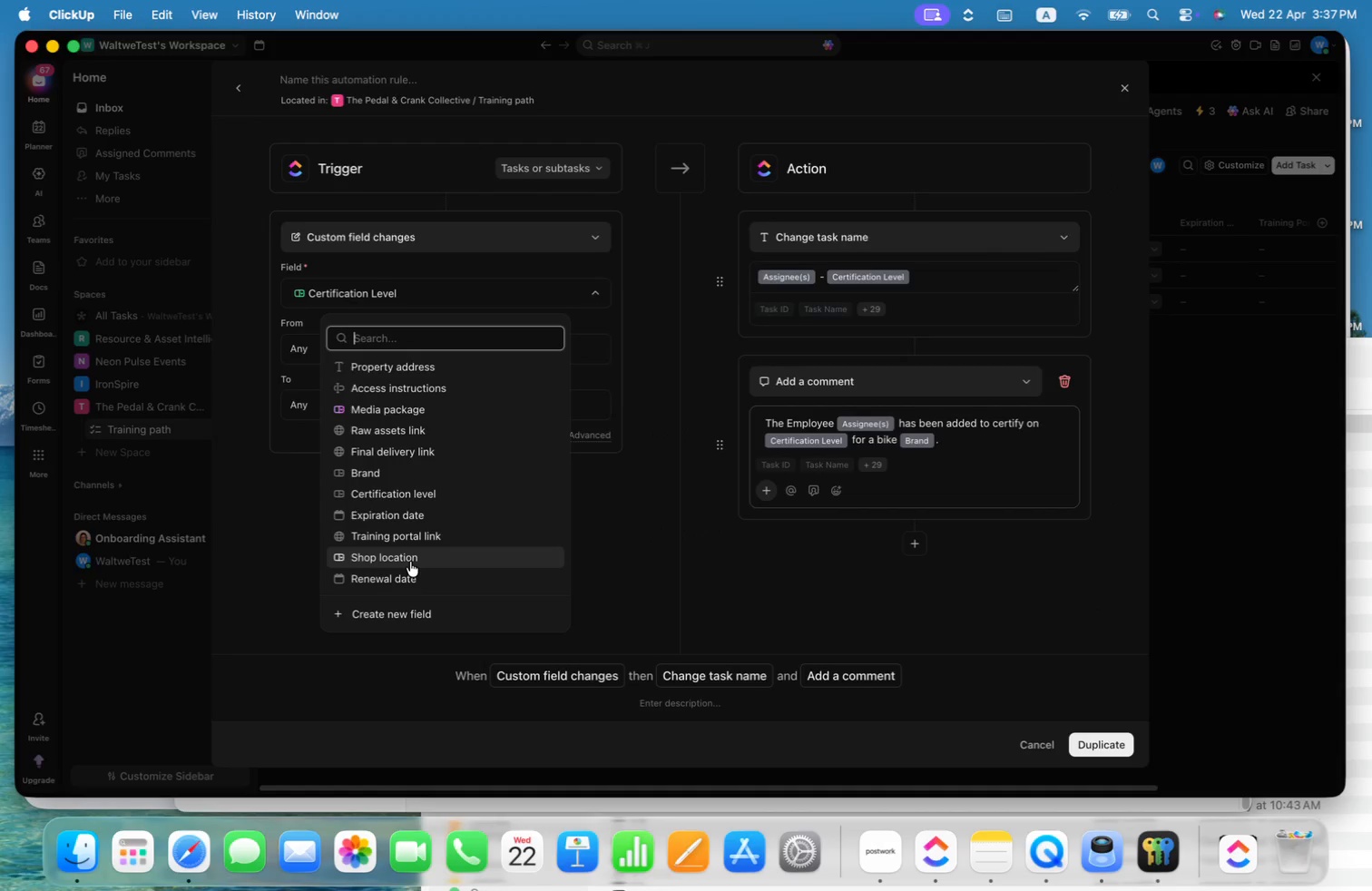 
wait(8.12)
 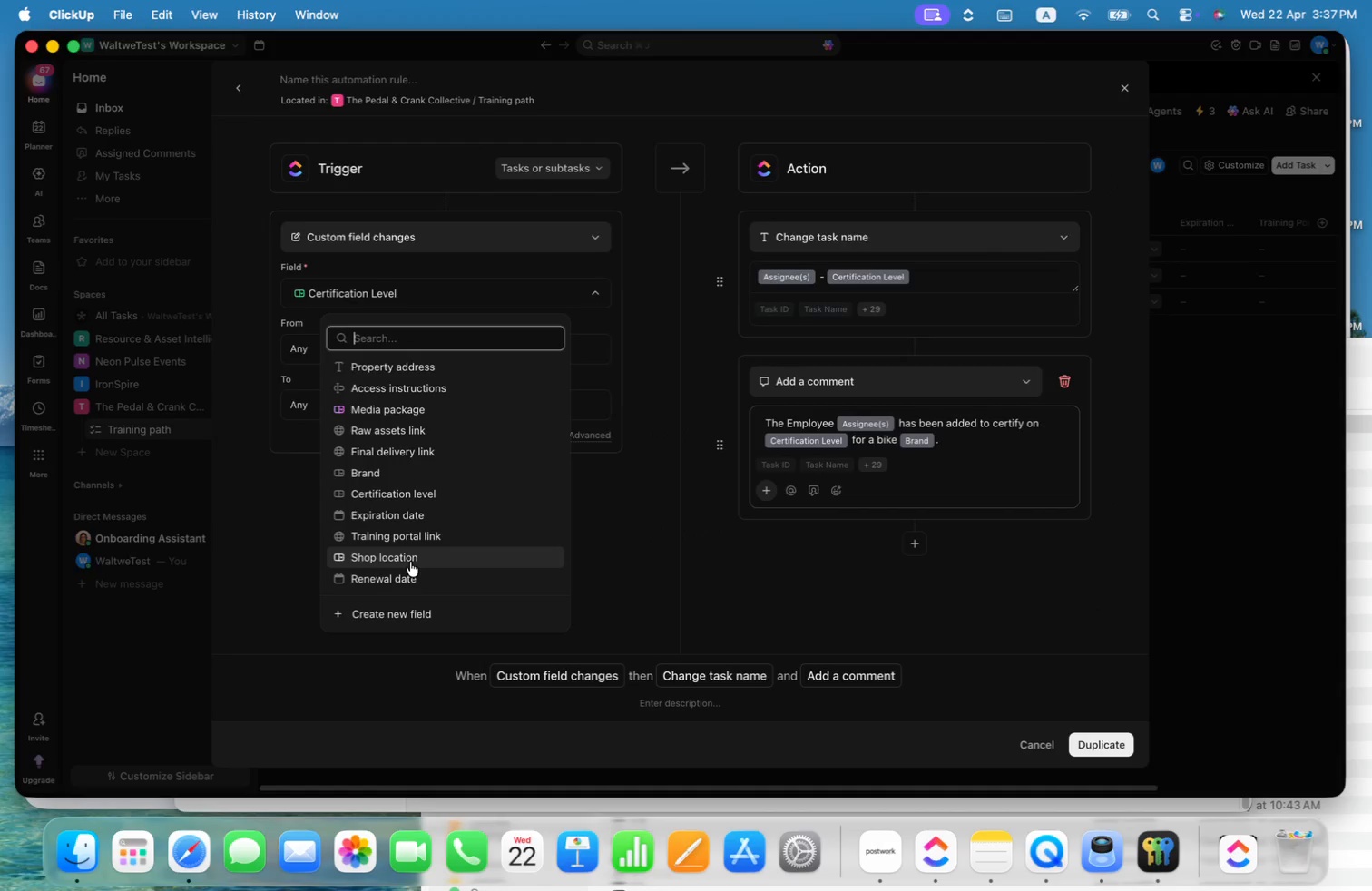 
left_click([623, 494])
 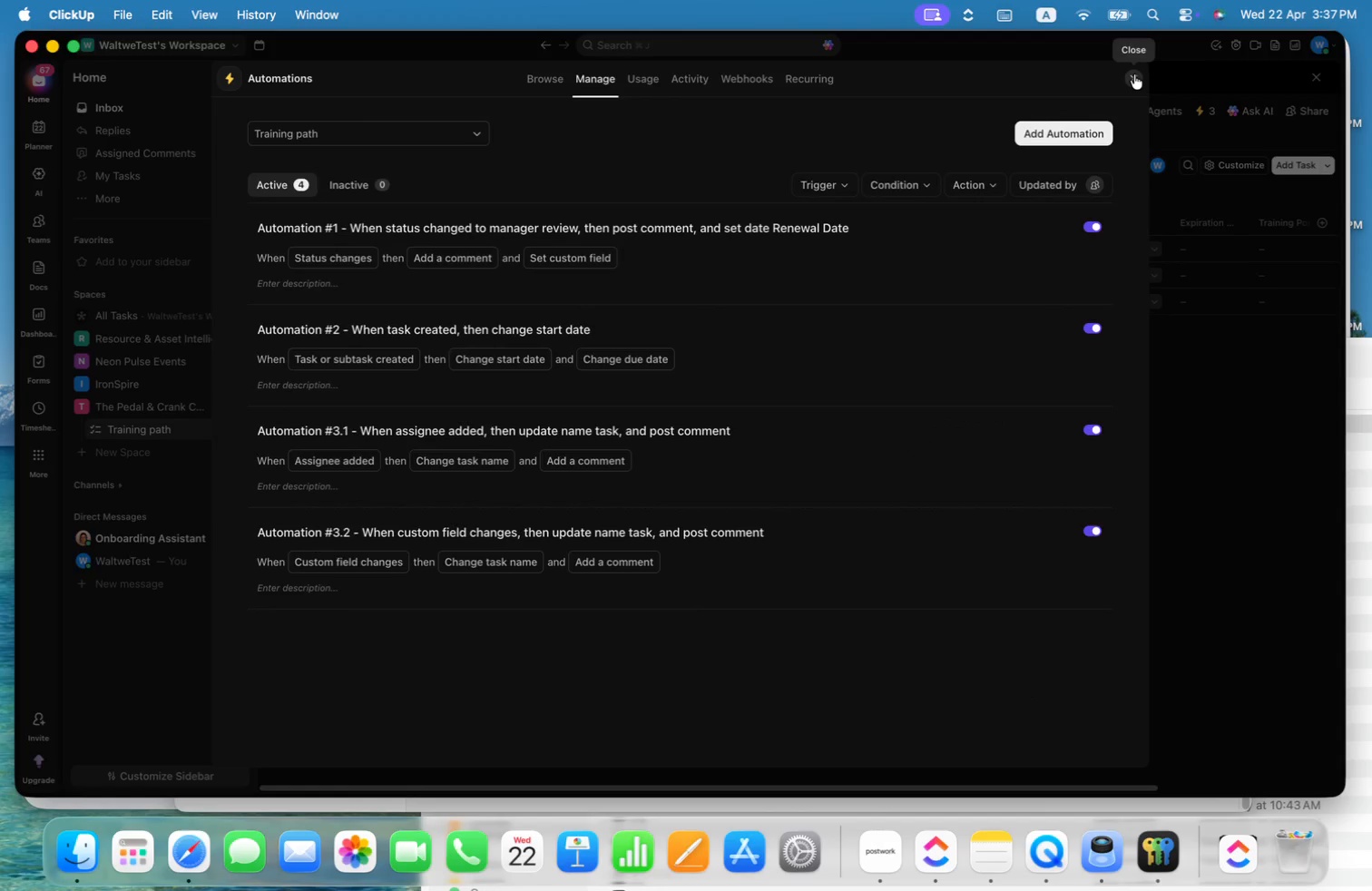 
wait(6.6)
 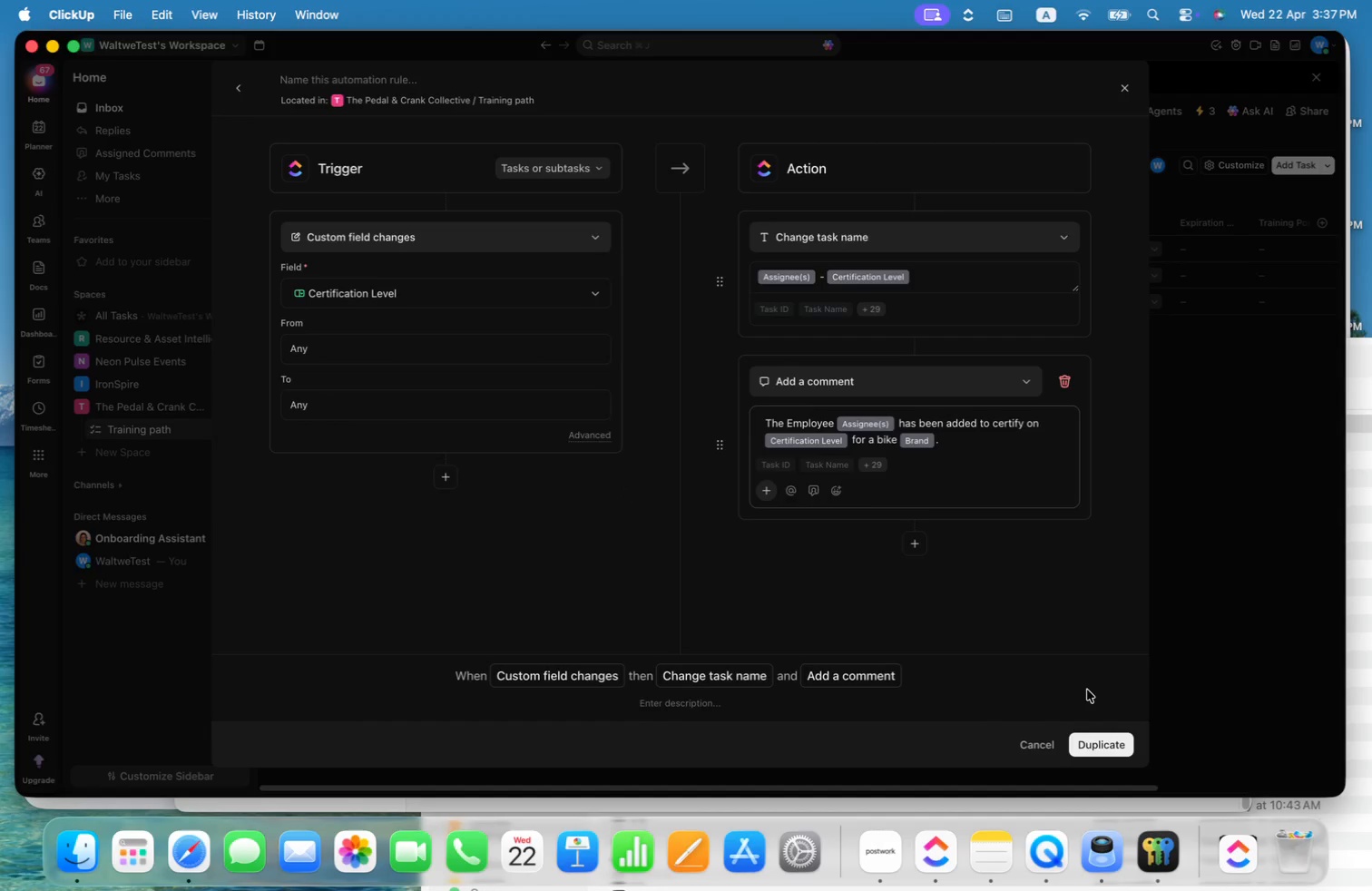 
left_click([1134, 74])
 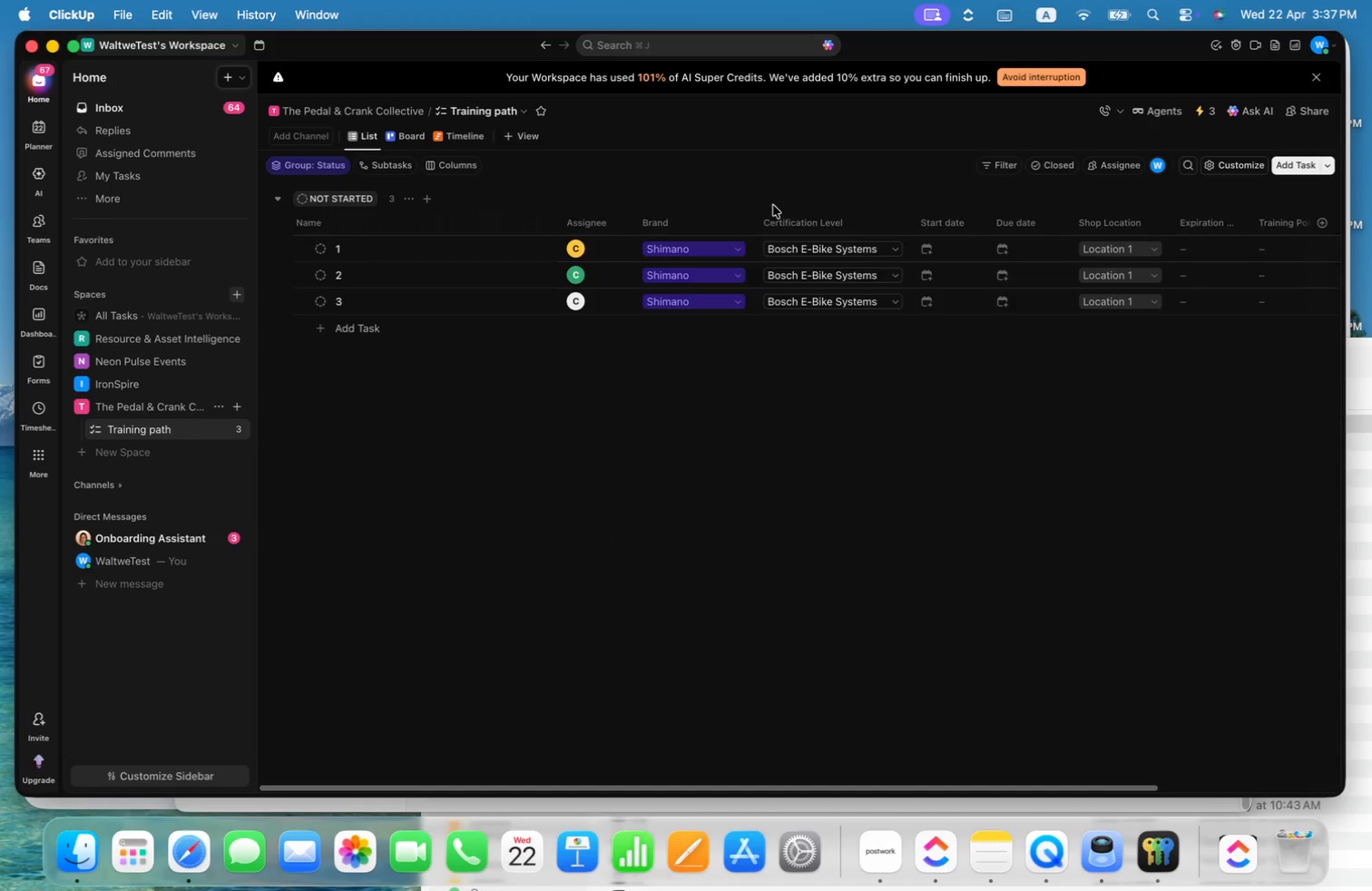 
left_click([717, 250])
 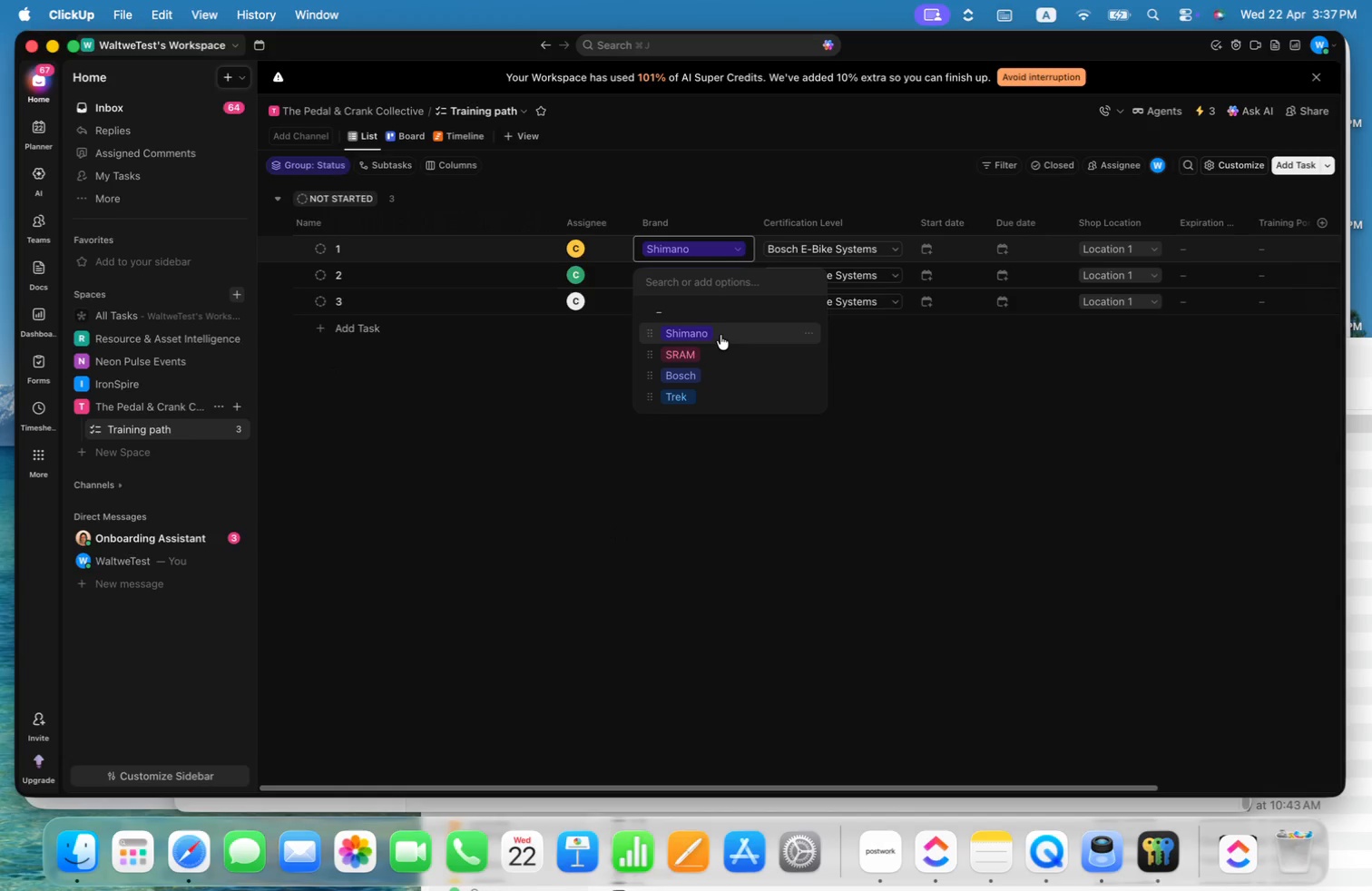 
left_click([720, 339])
 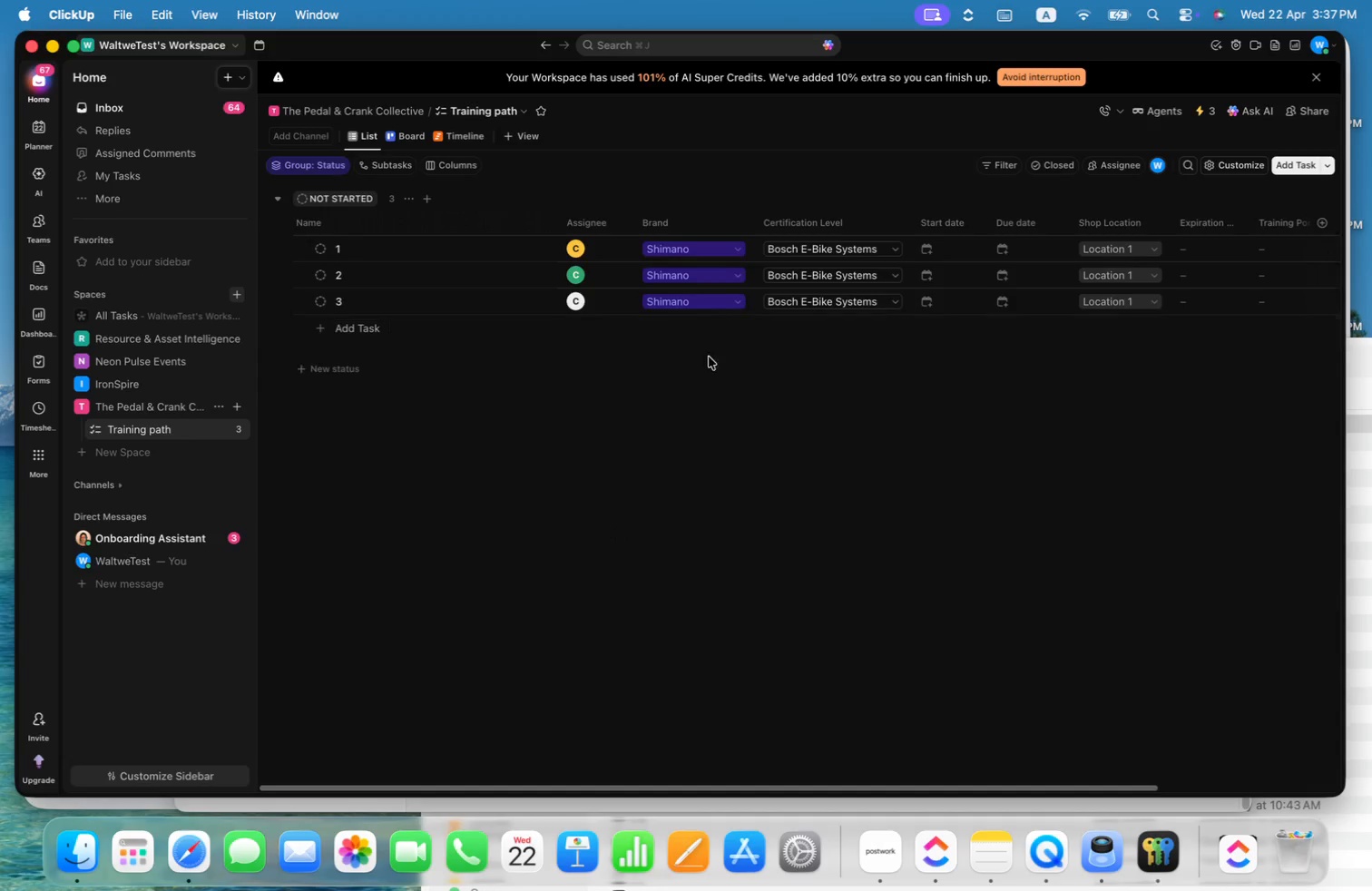 
left_click([703, 402])
 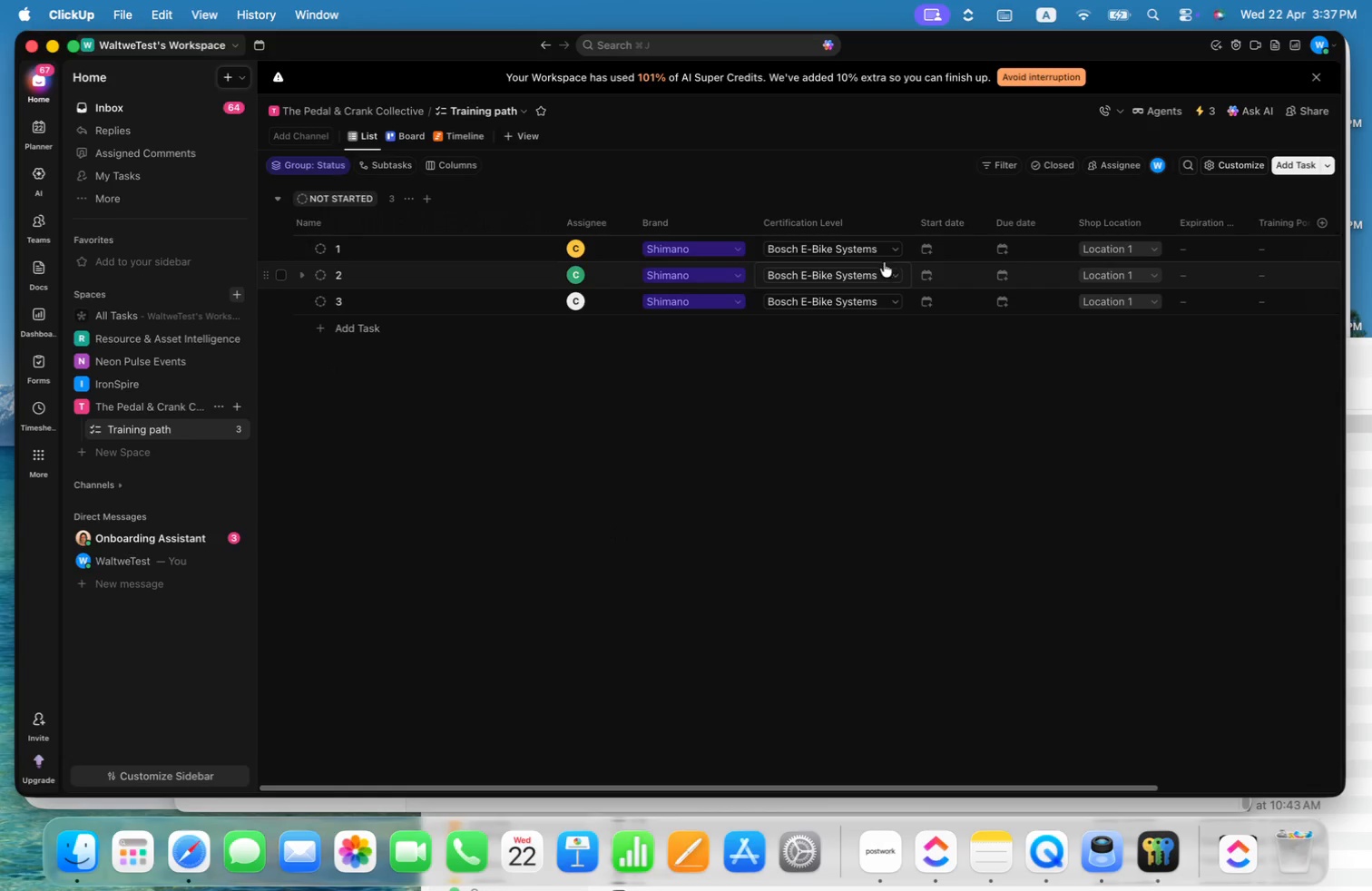 
wait(5.87)
 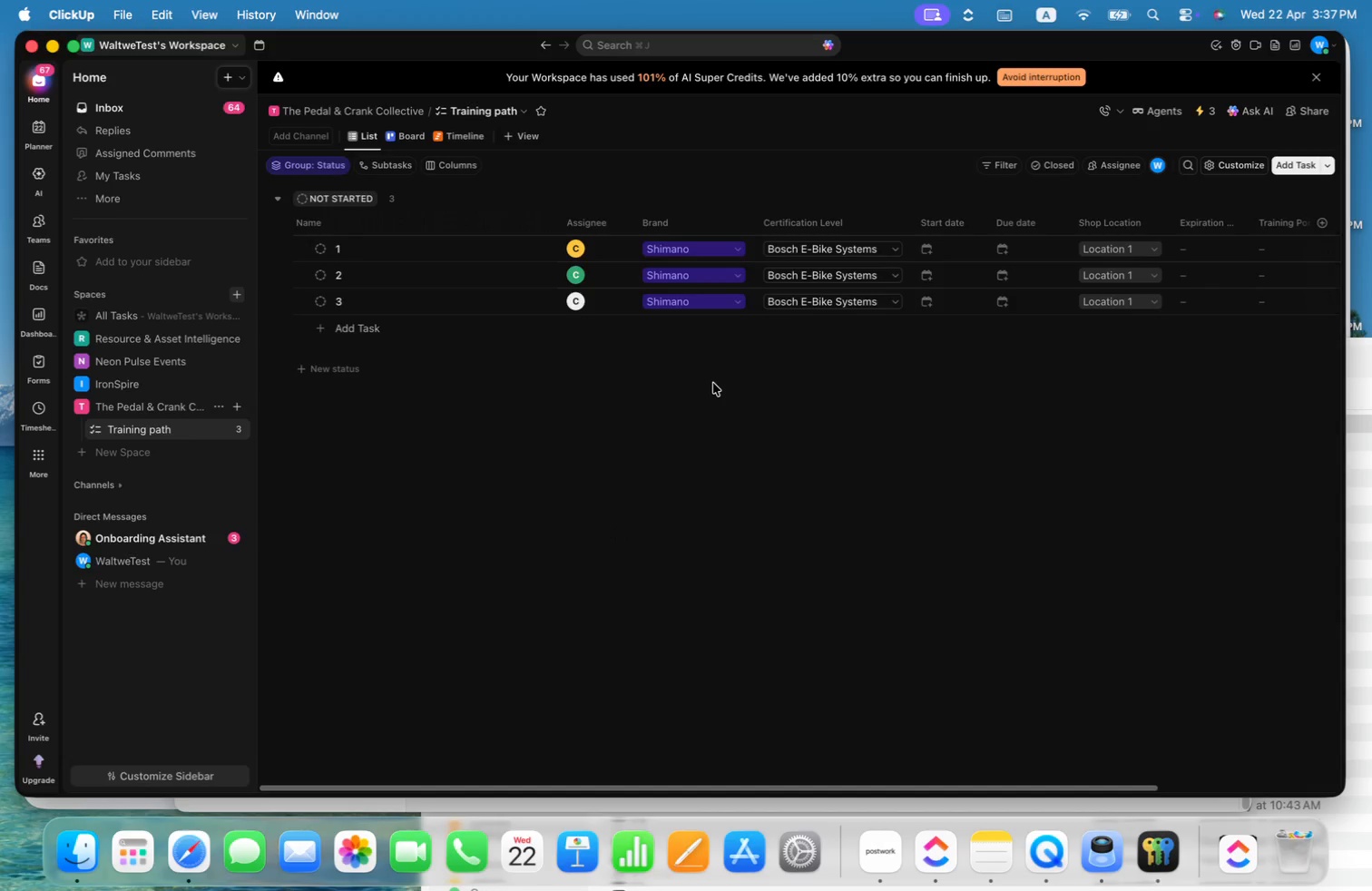 
left_click([861, 355])
 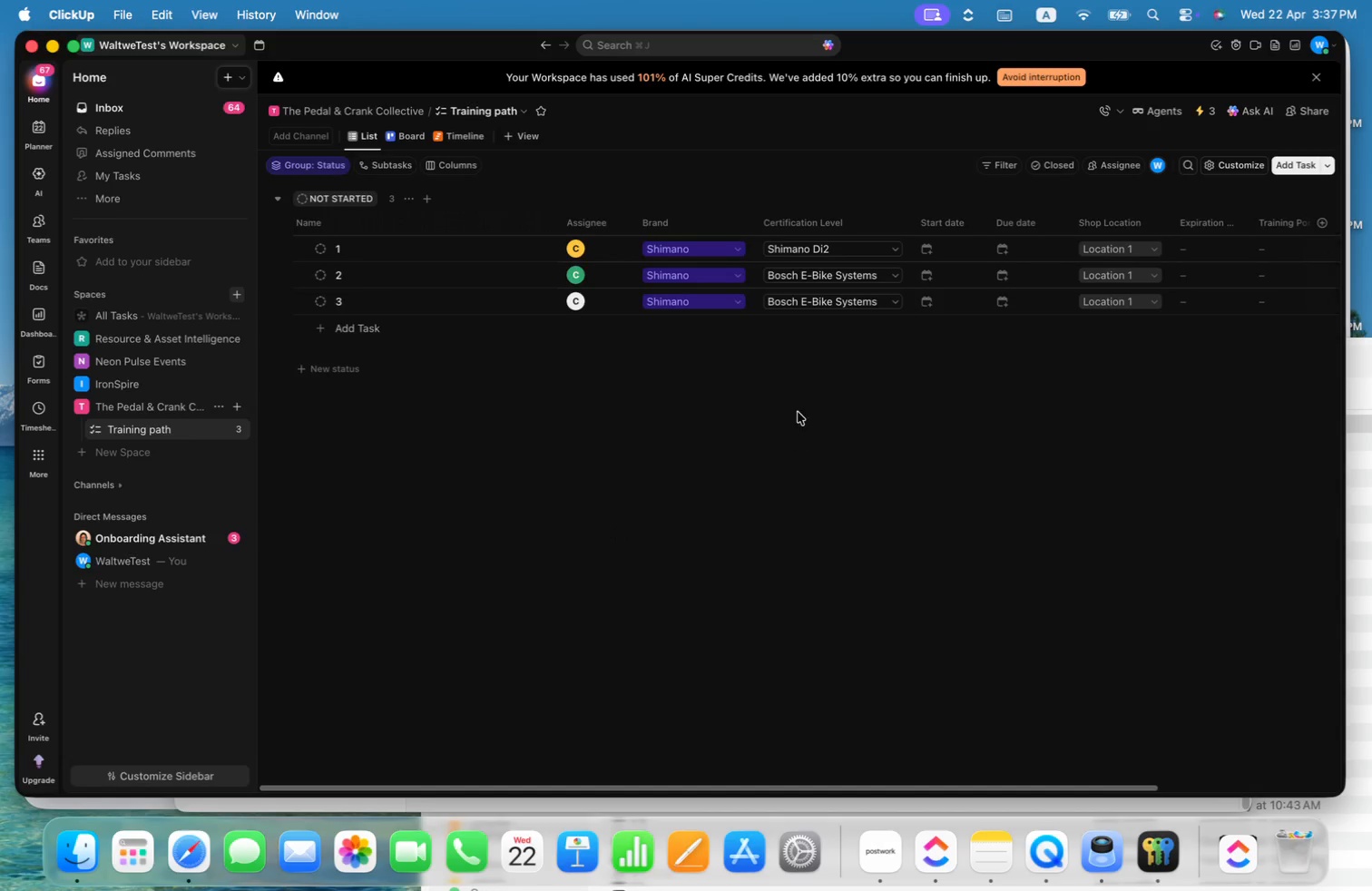 
left_click([833, 304])
 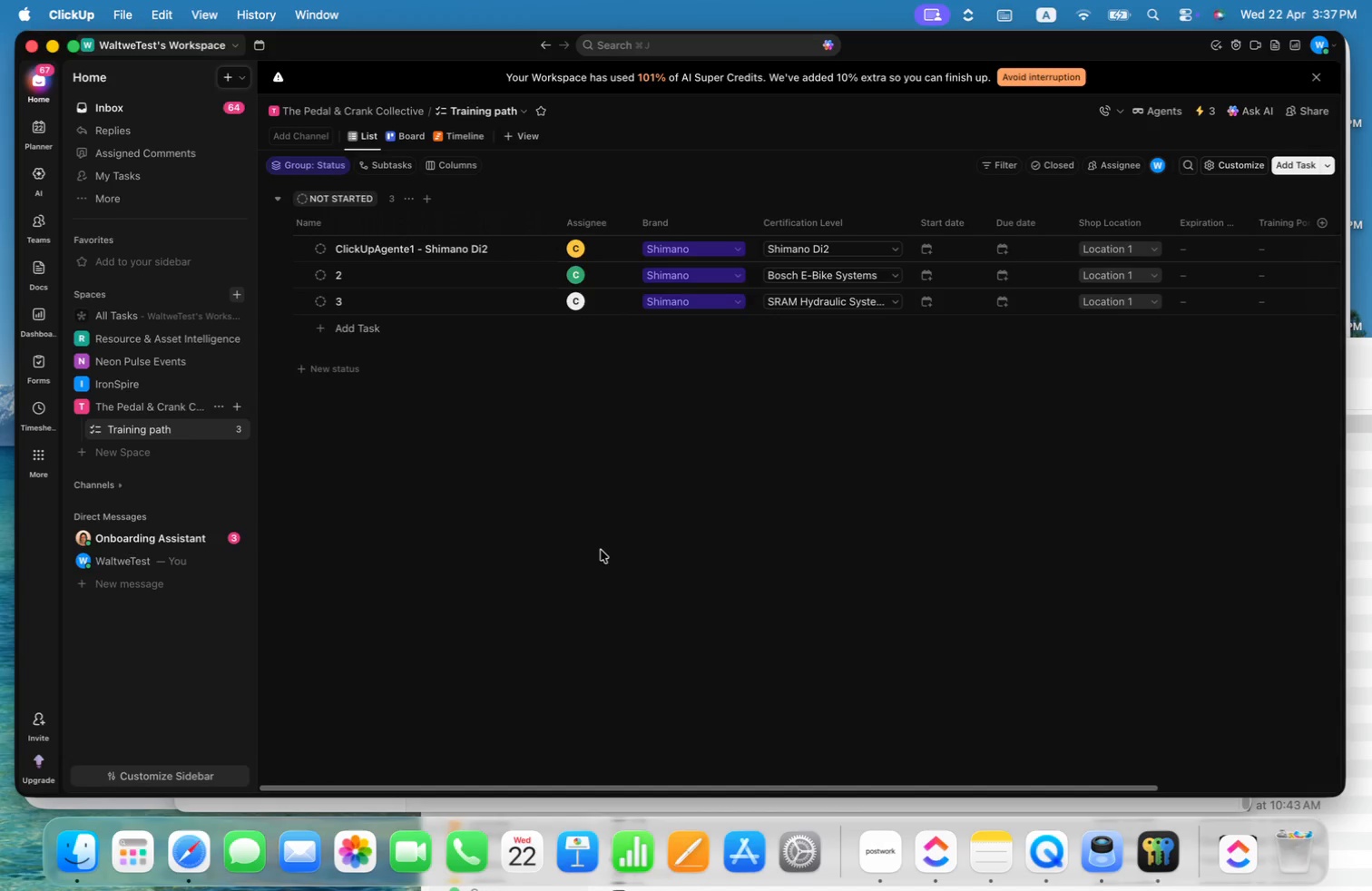 
left_click([868, 281])
 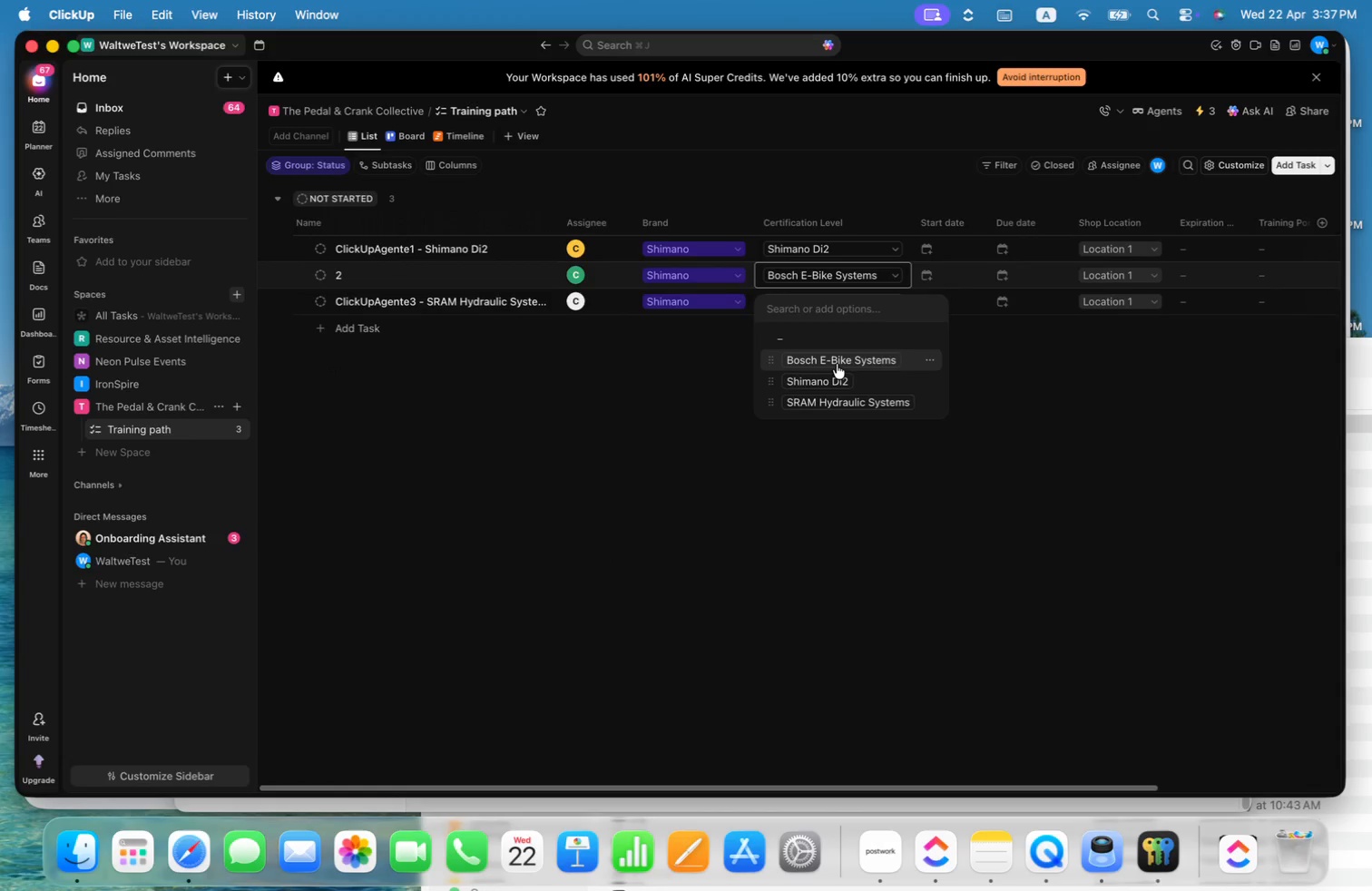 
left_click([837, 365])
 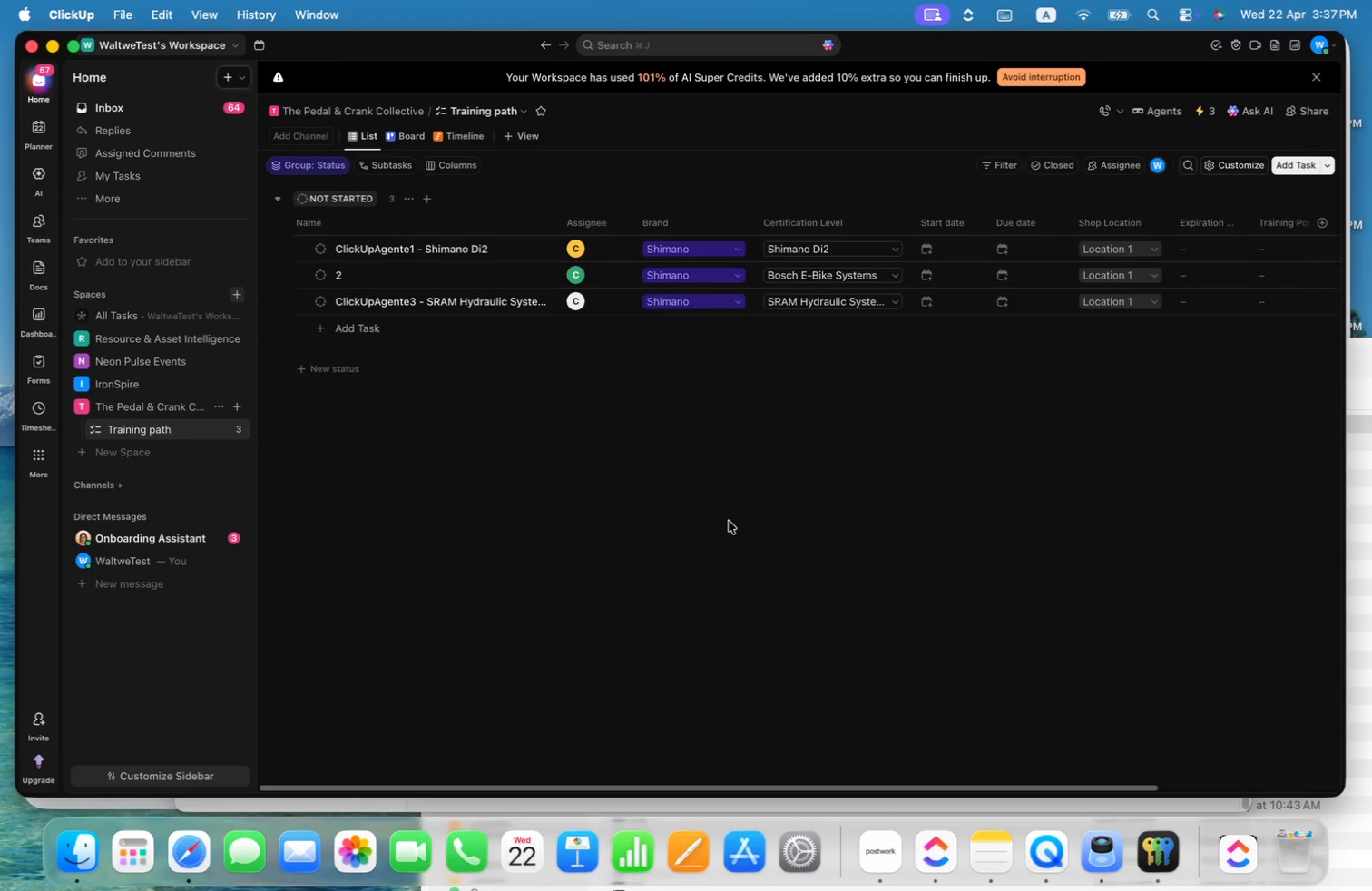 
wait(6.72)
 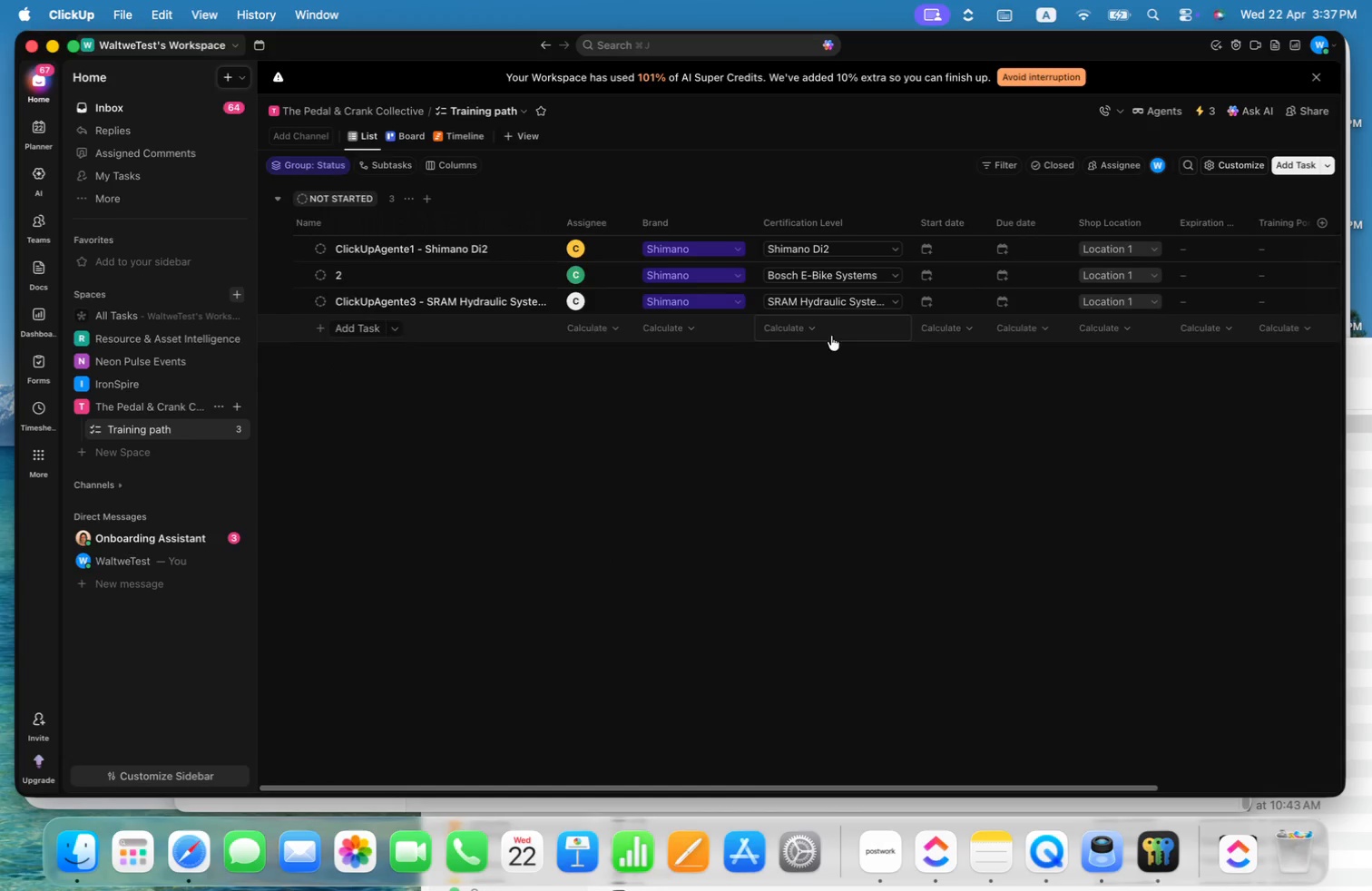 
left_click([218, 433])
 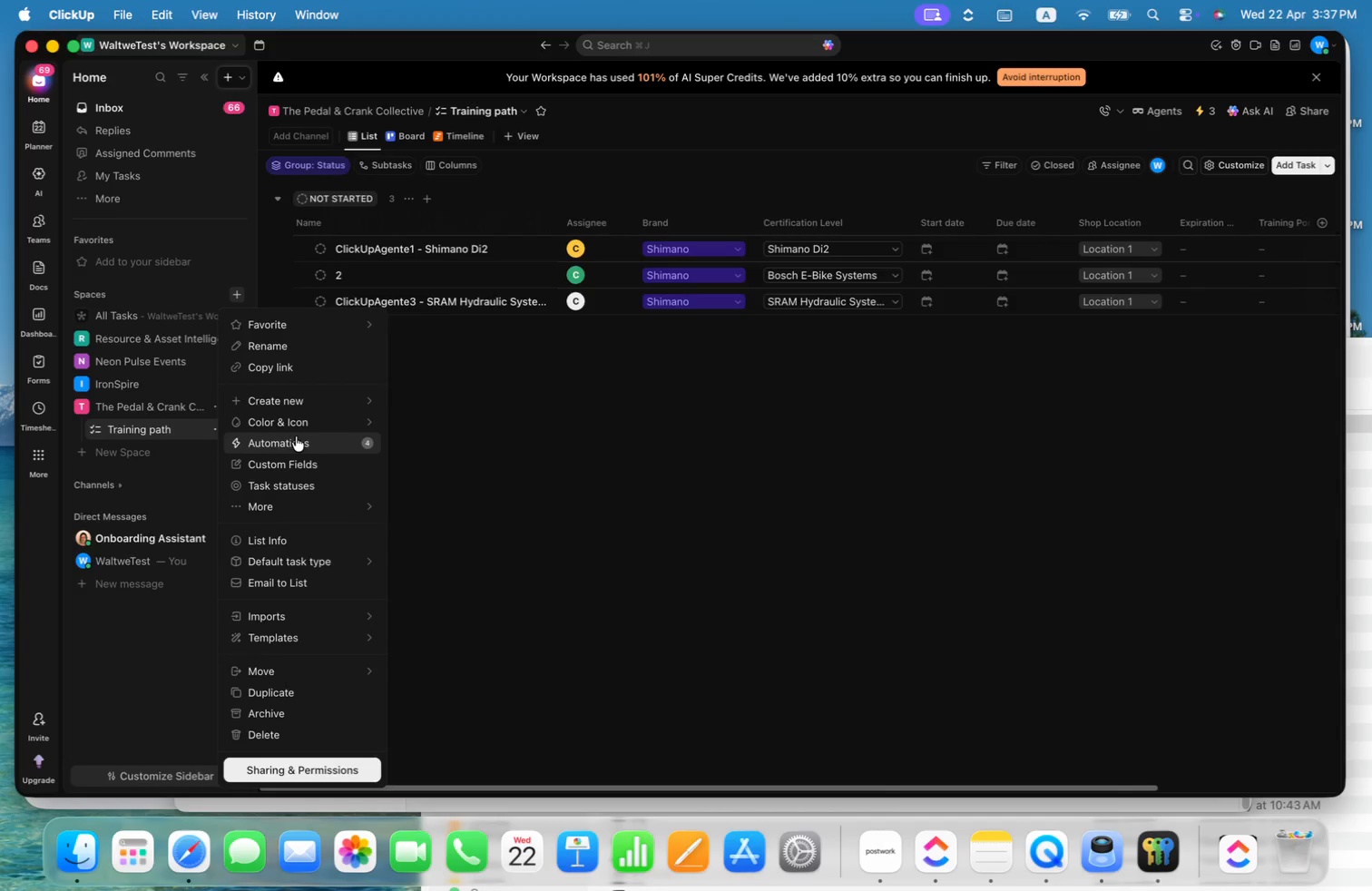 
left_click([292, 444])
 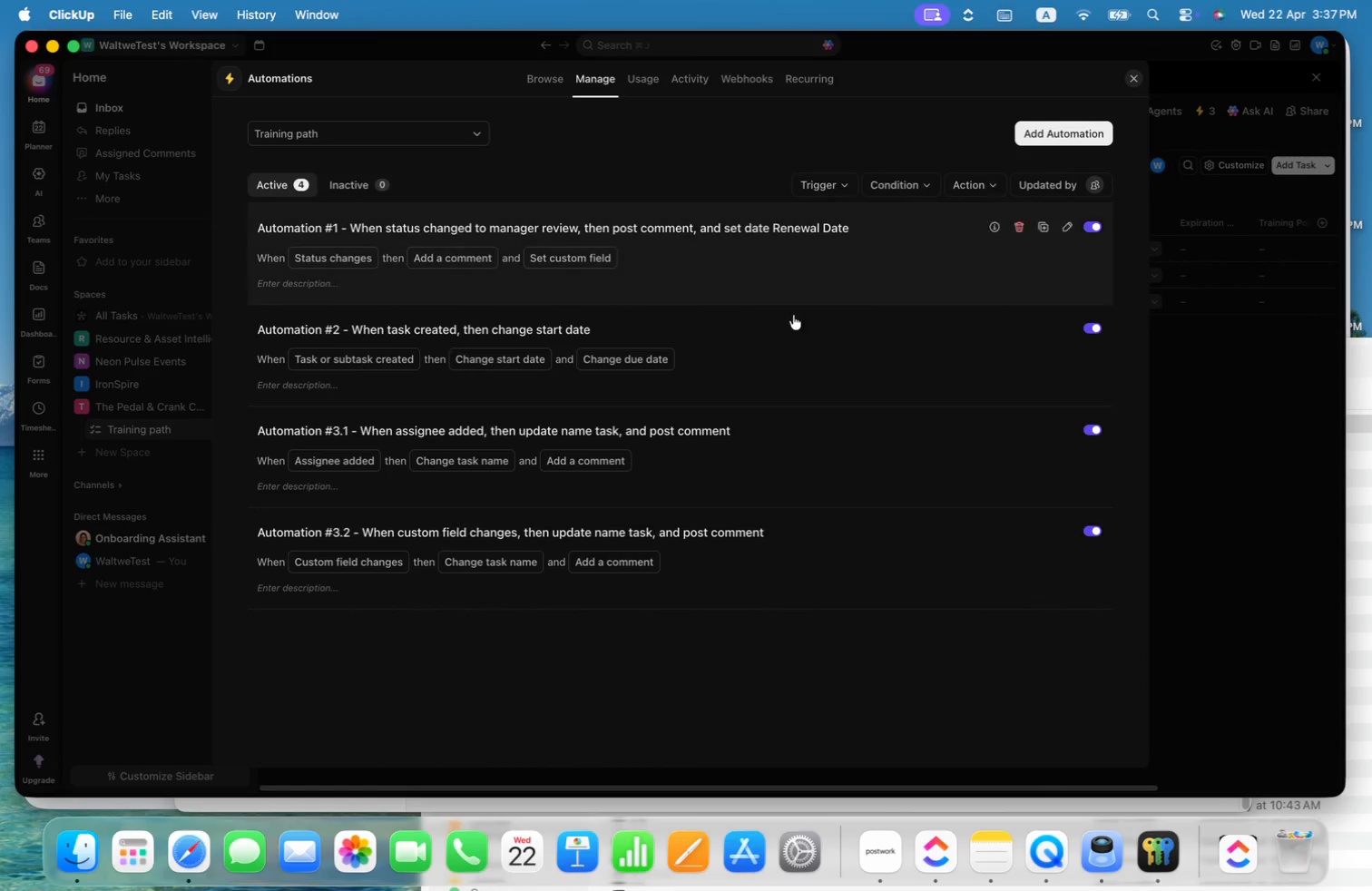 
left_click([853, 475])
 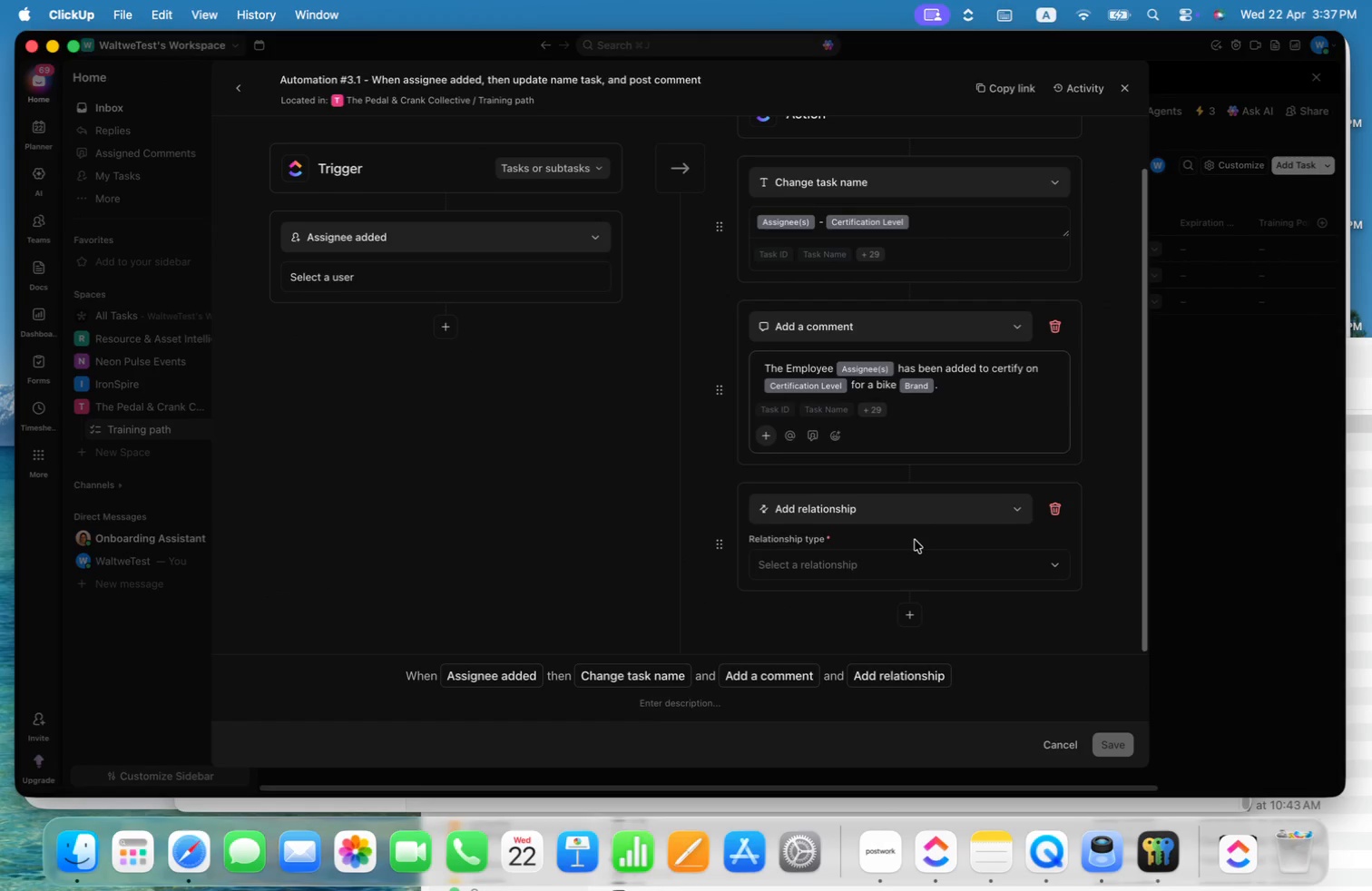 
left_click([887, 502])
 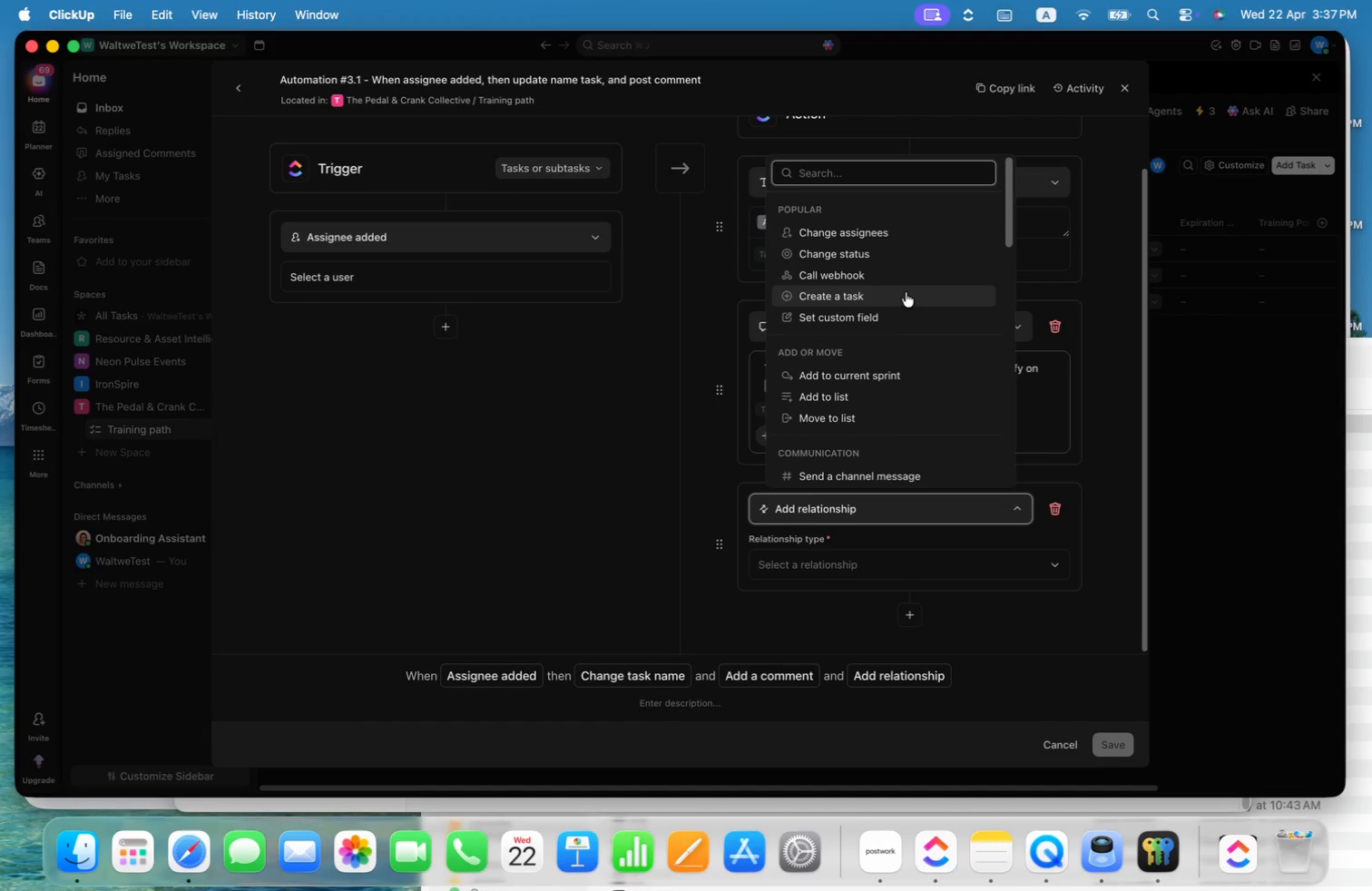 
left_click([879, 317])
 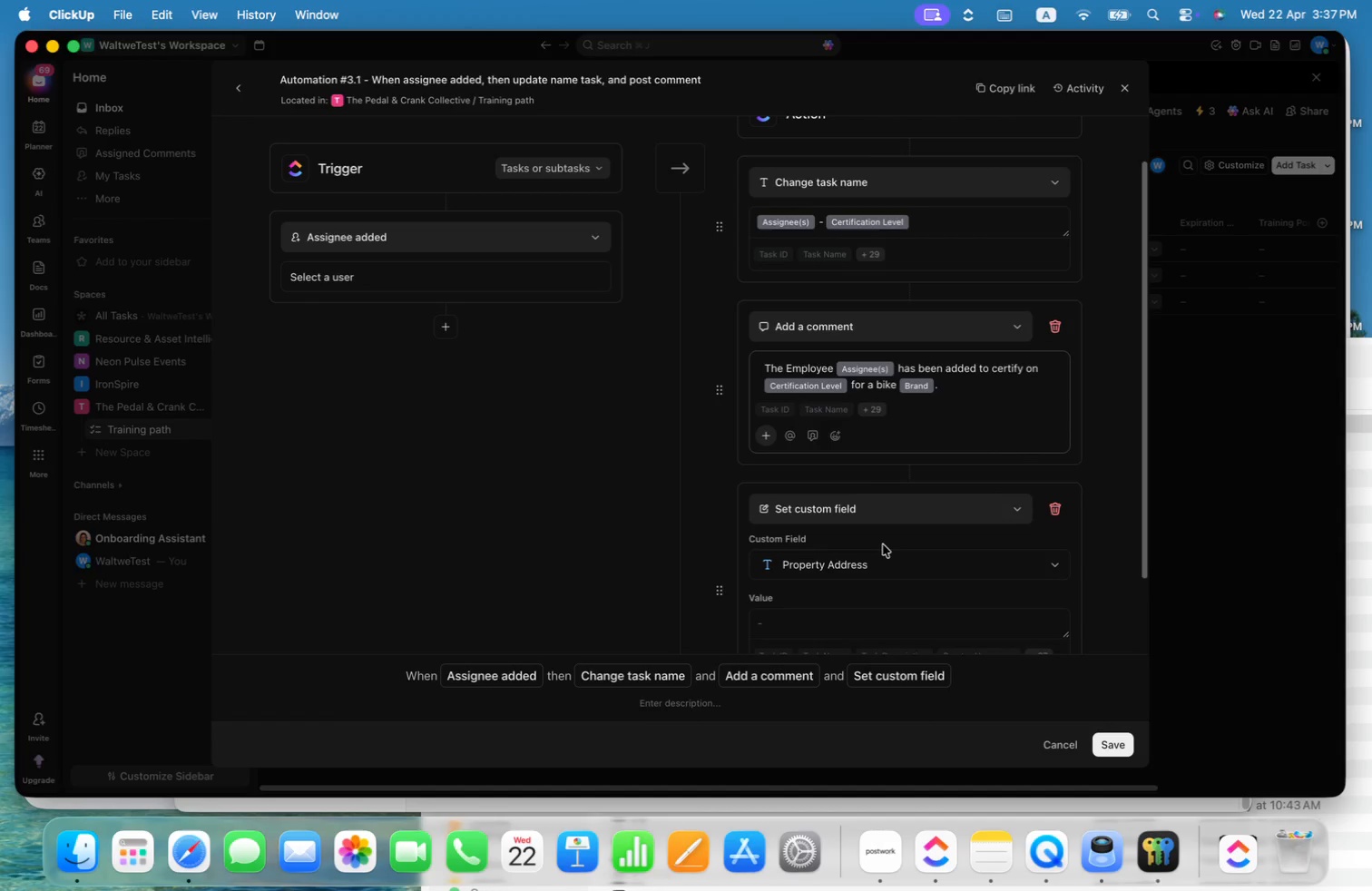 
left_click([885, 561])
 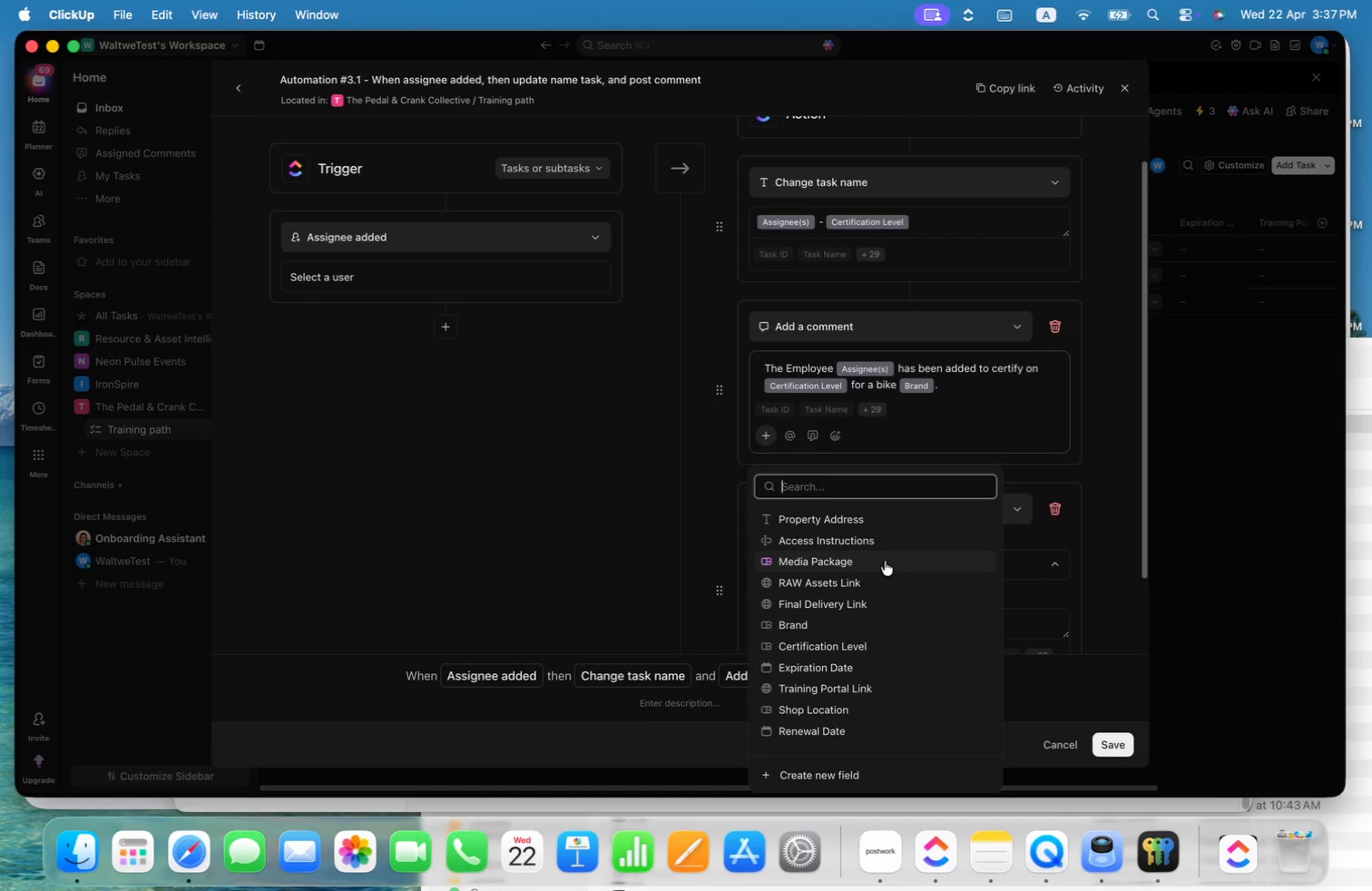 
type(dat)
key(Backspace)
key(Backspace)
key(Backspace)
type(star)
 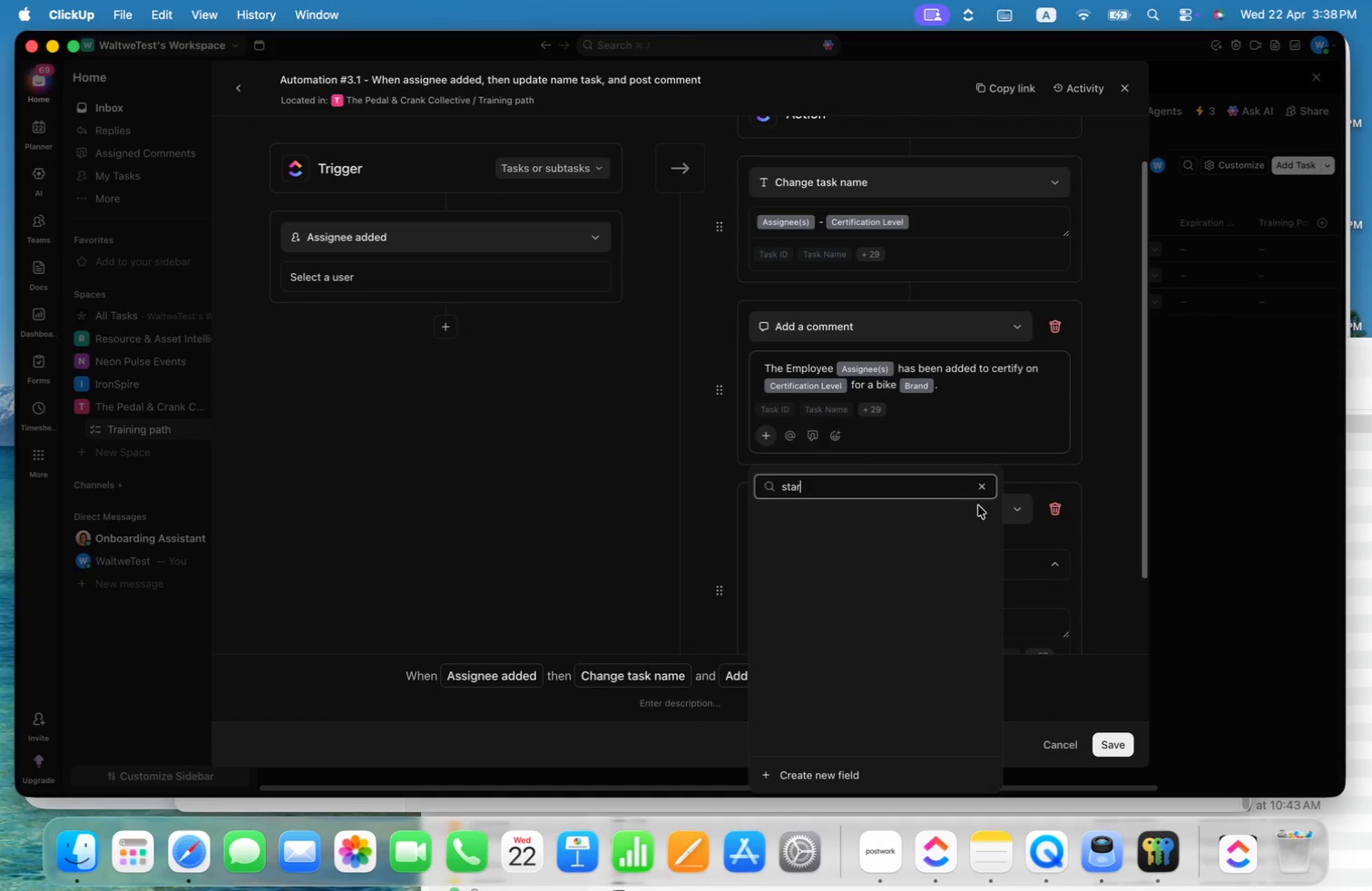 
left_click([985, 480])
 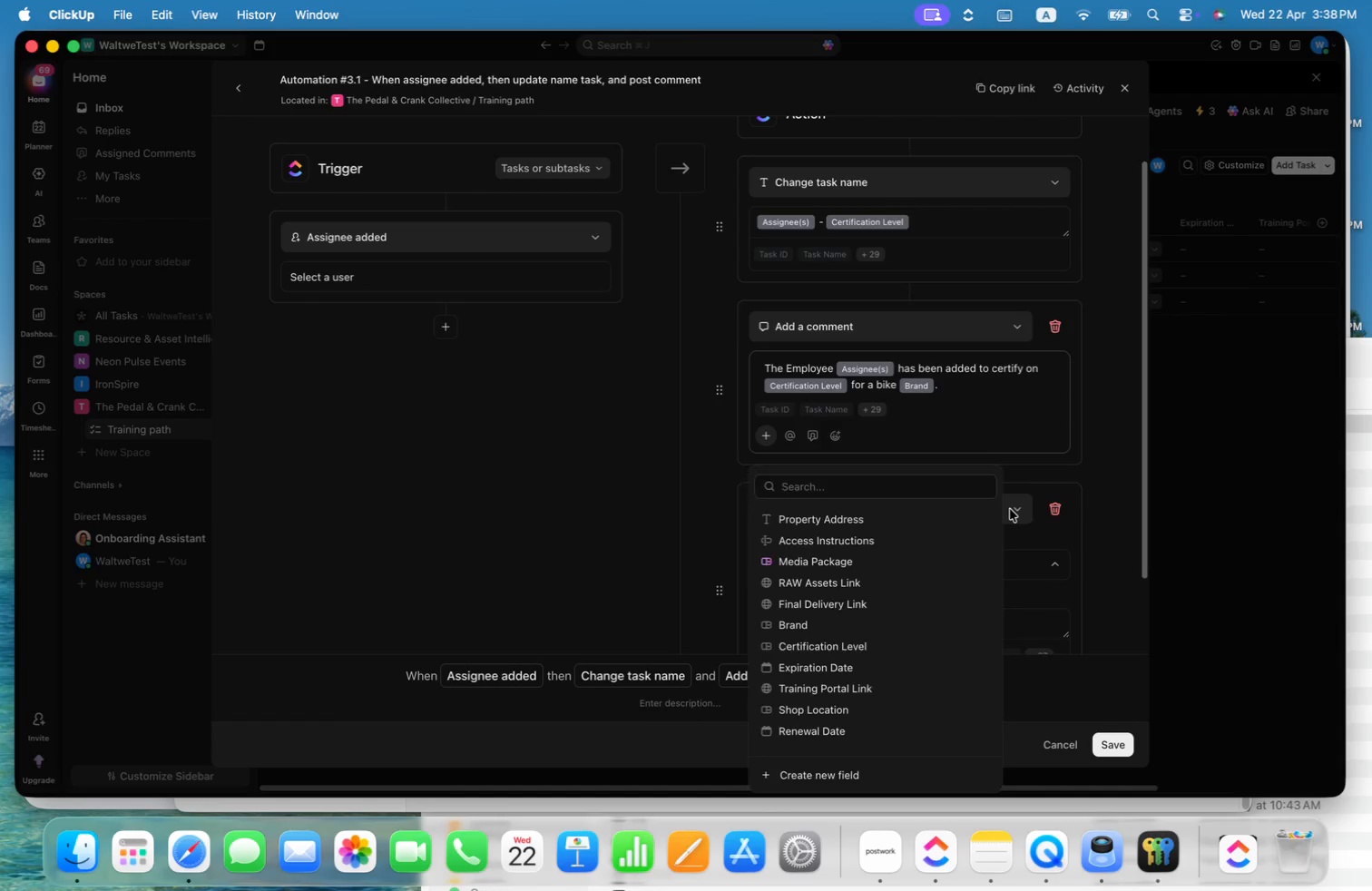 
double_click([1010, 510])
 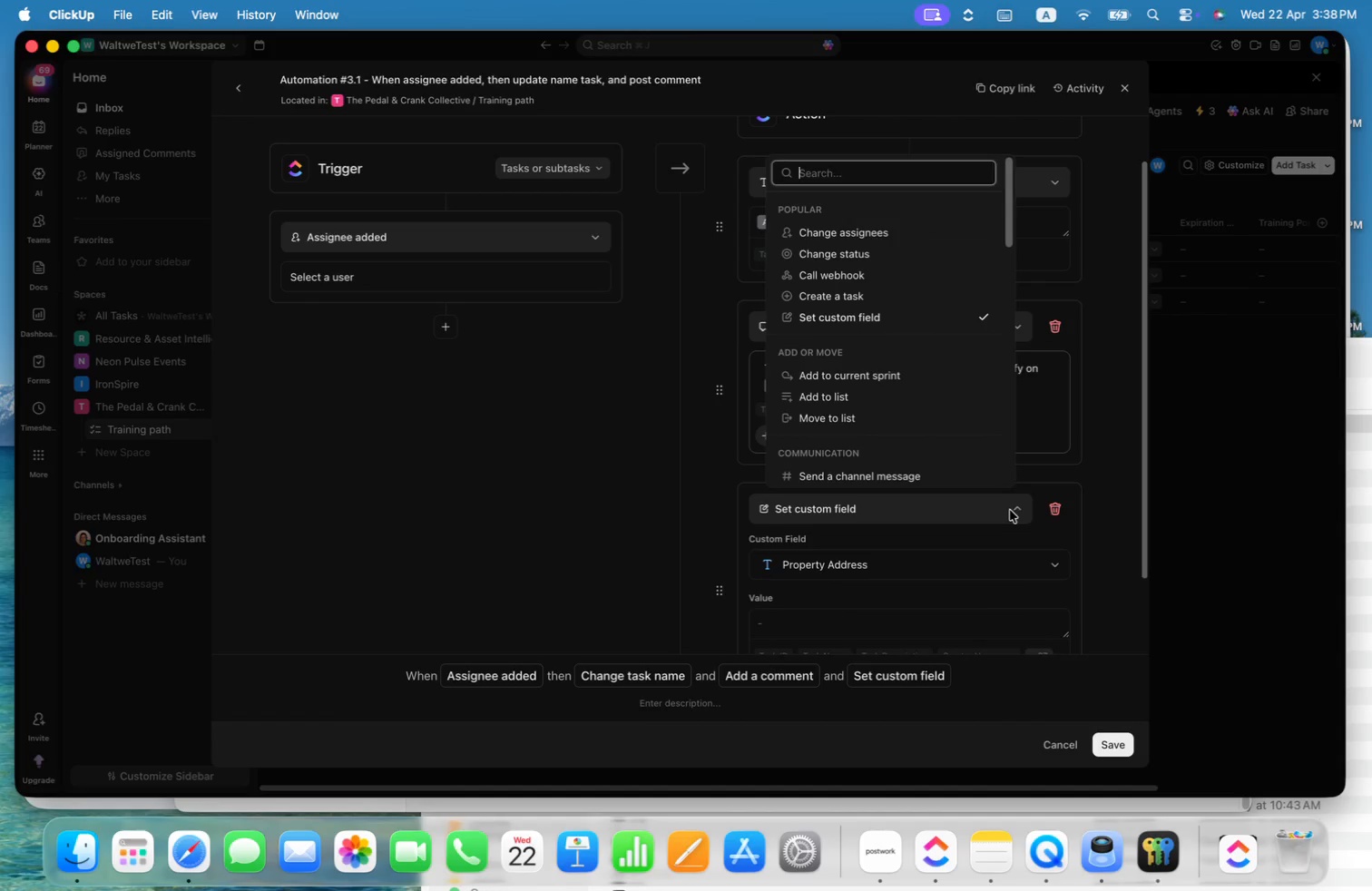 
type(sta)
 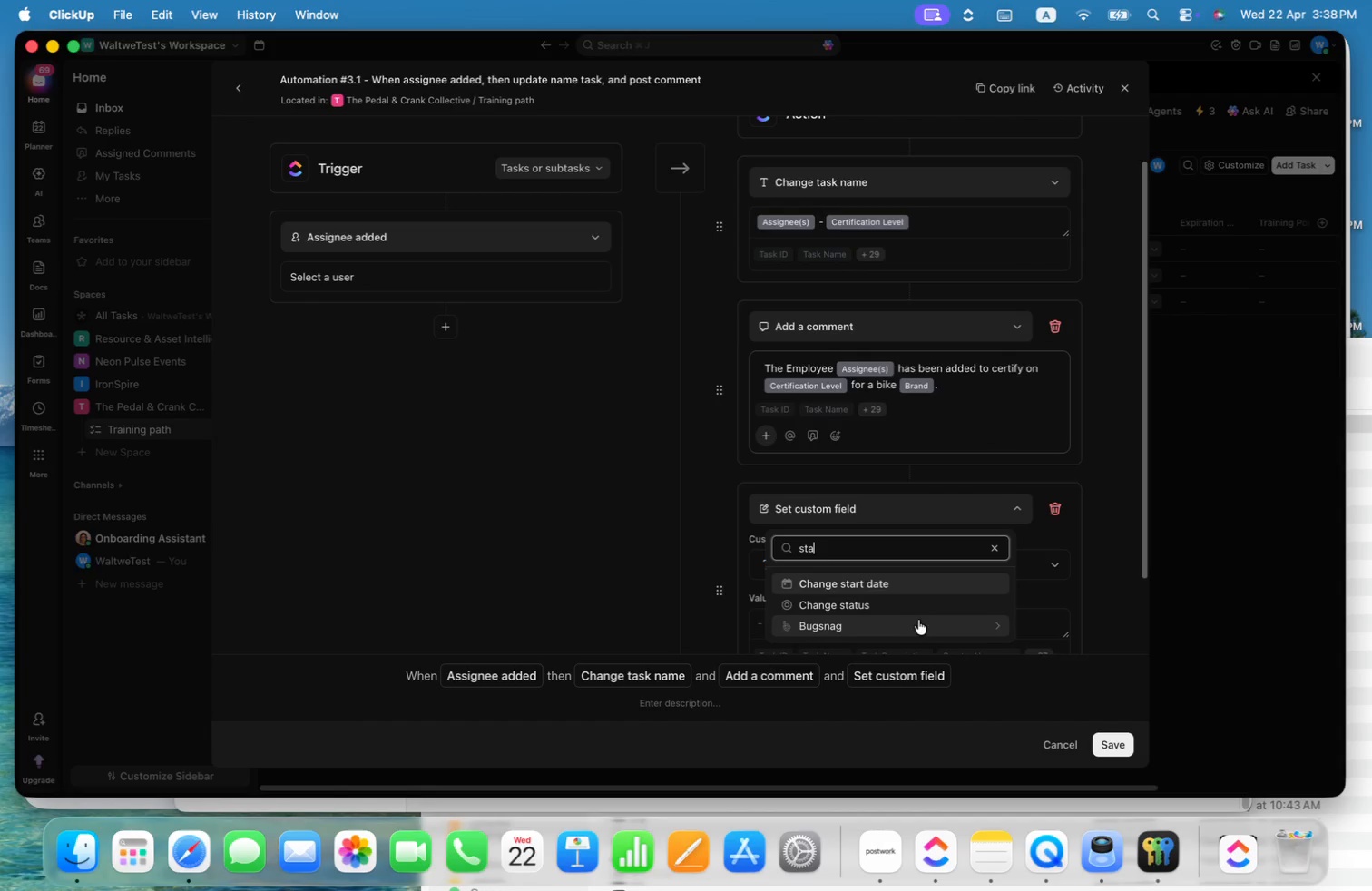 
left_click([895, 581])
 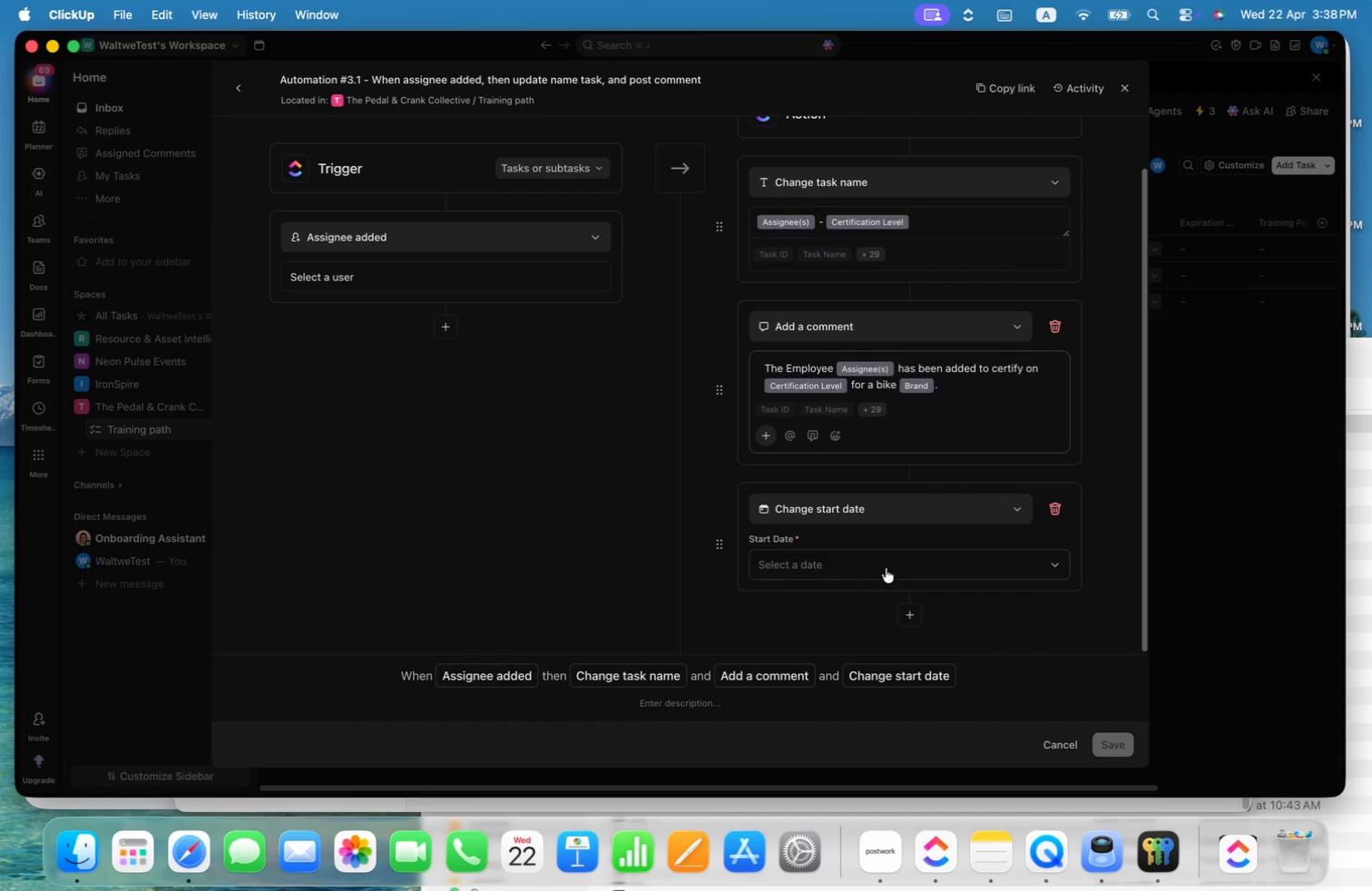 
left_click([888, 562])
 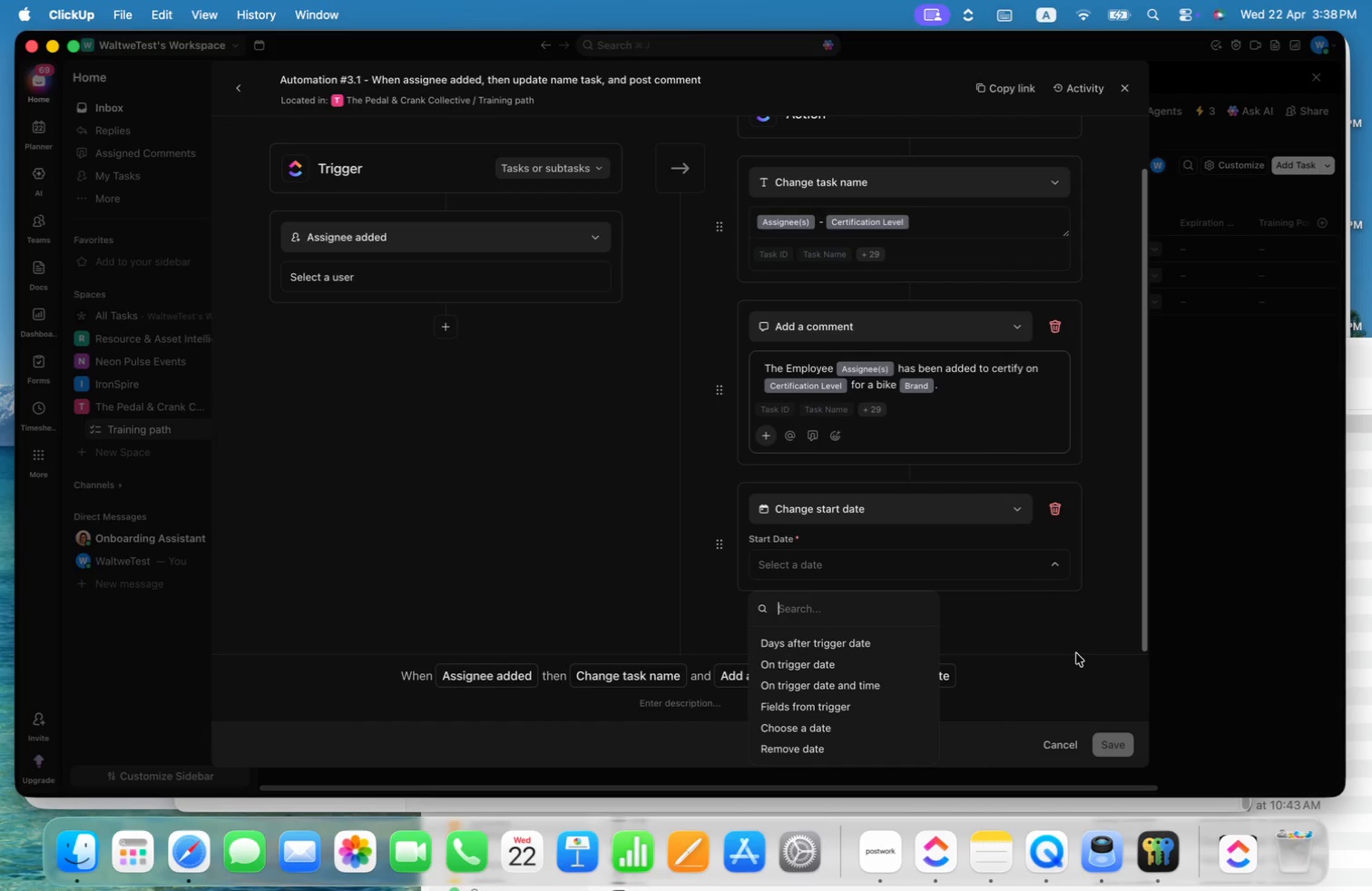 
key(Escape)
 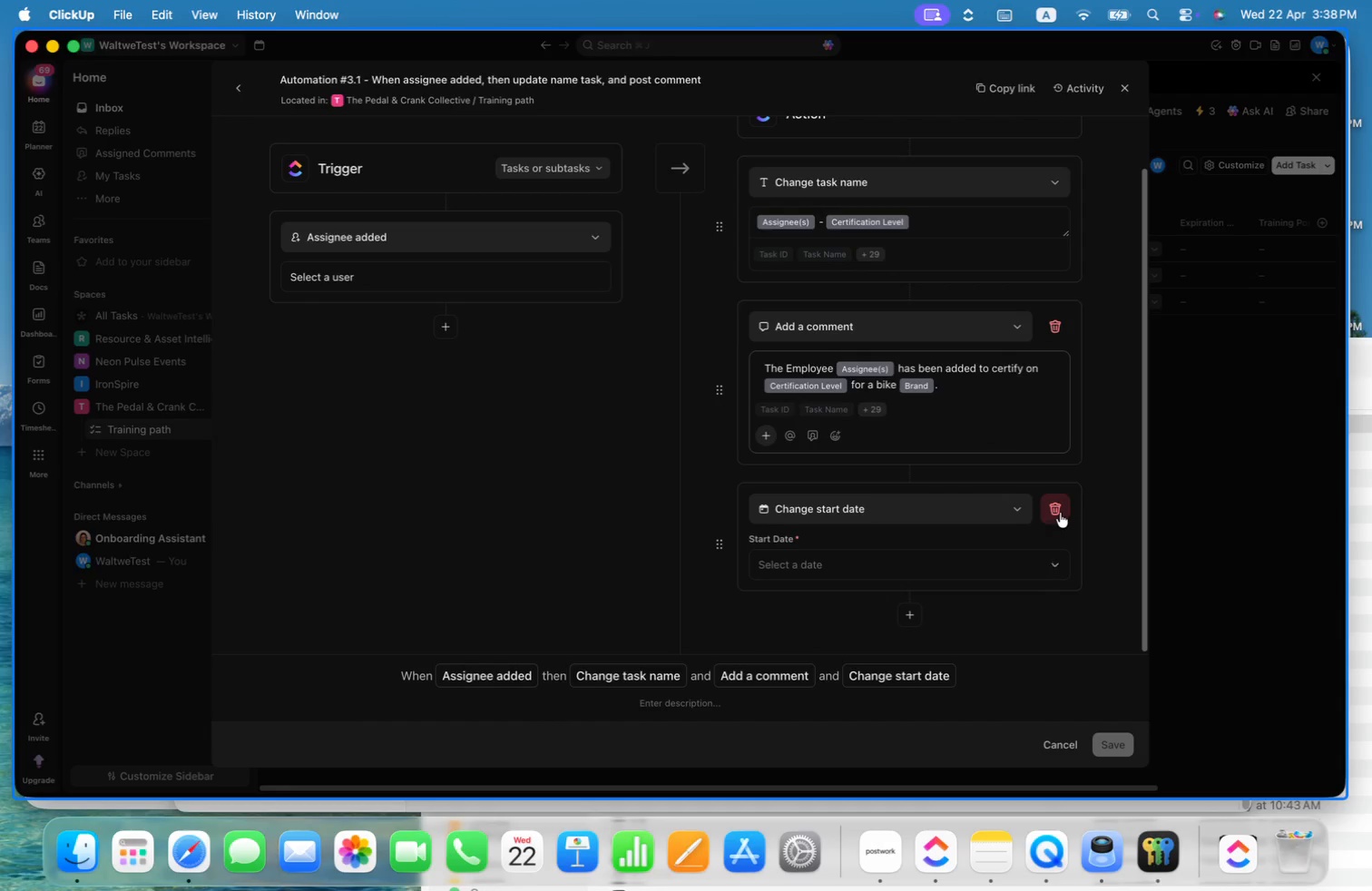 
left_click([1060, 513])
 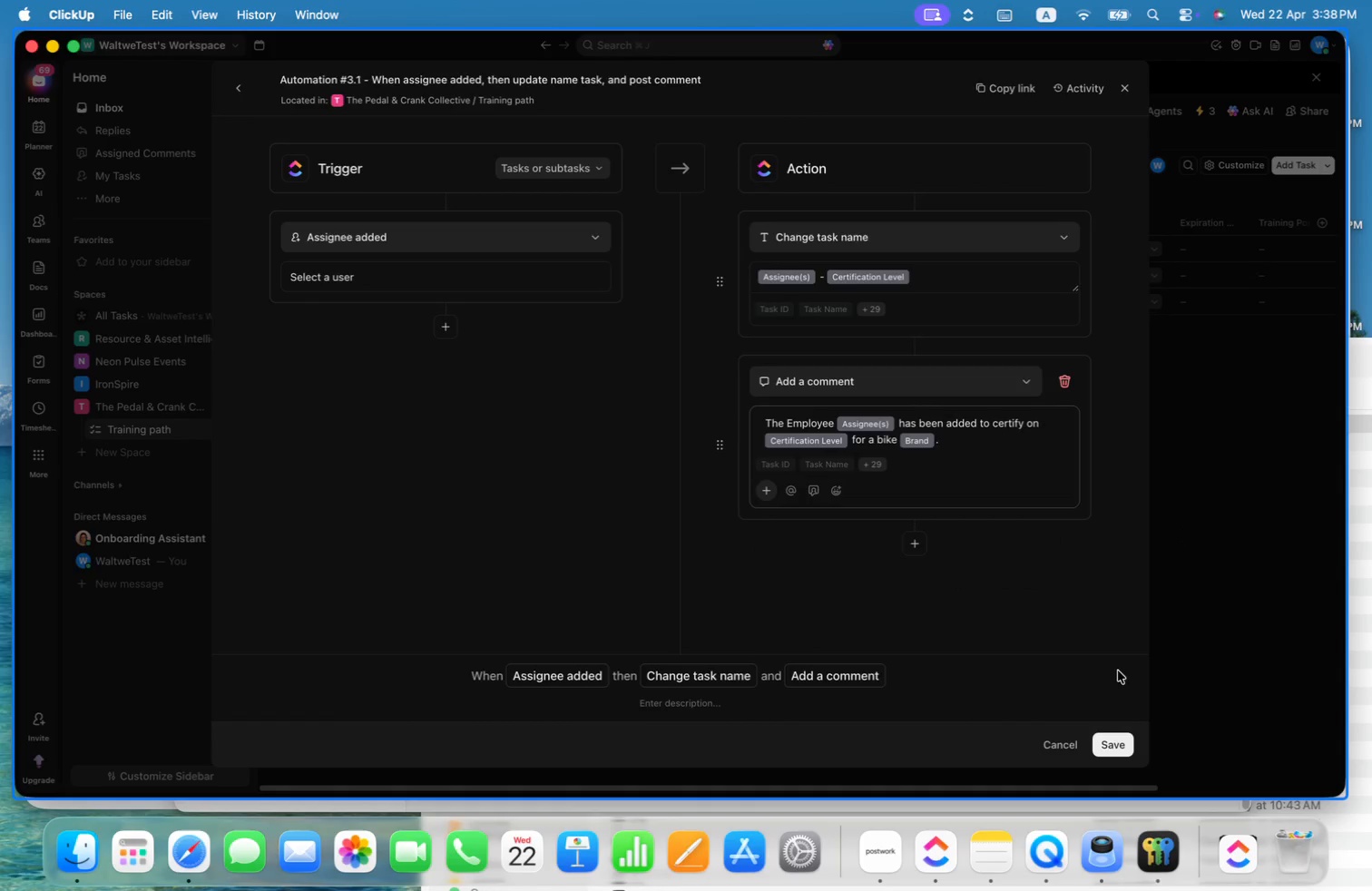 
left_click([1121, 742])
 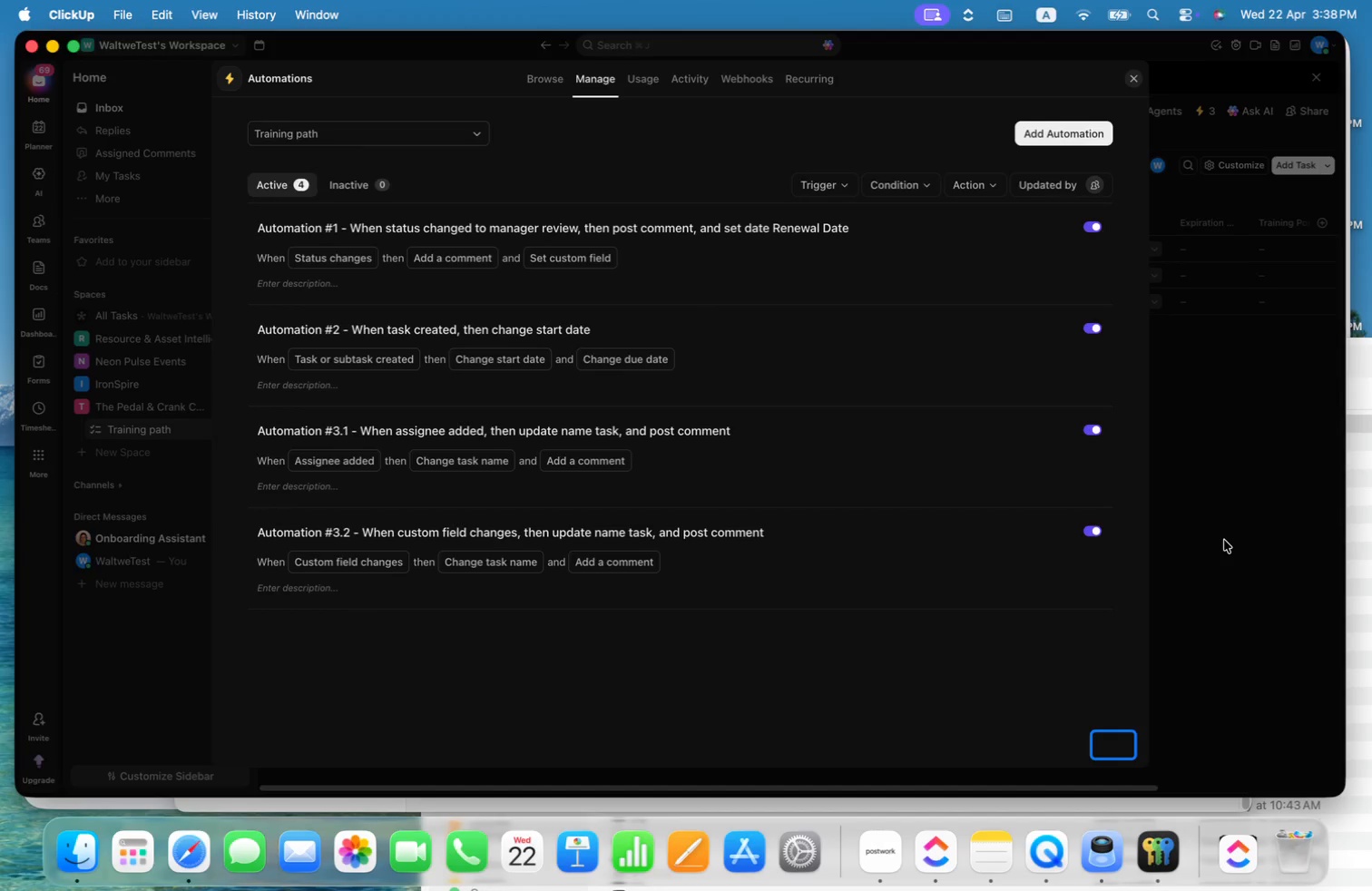 
left_click([1224, 540])
 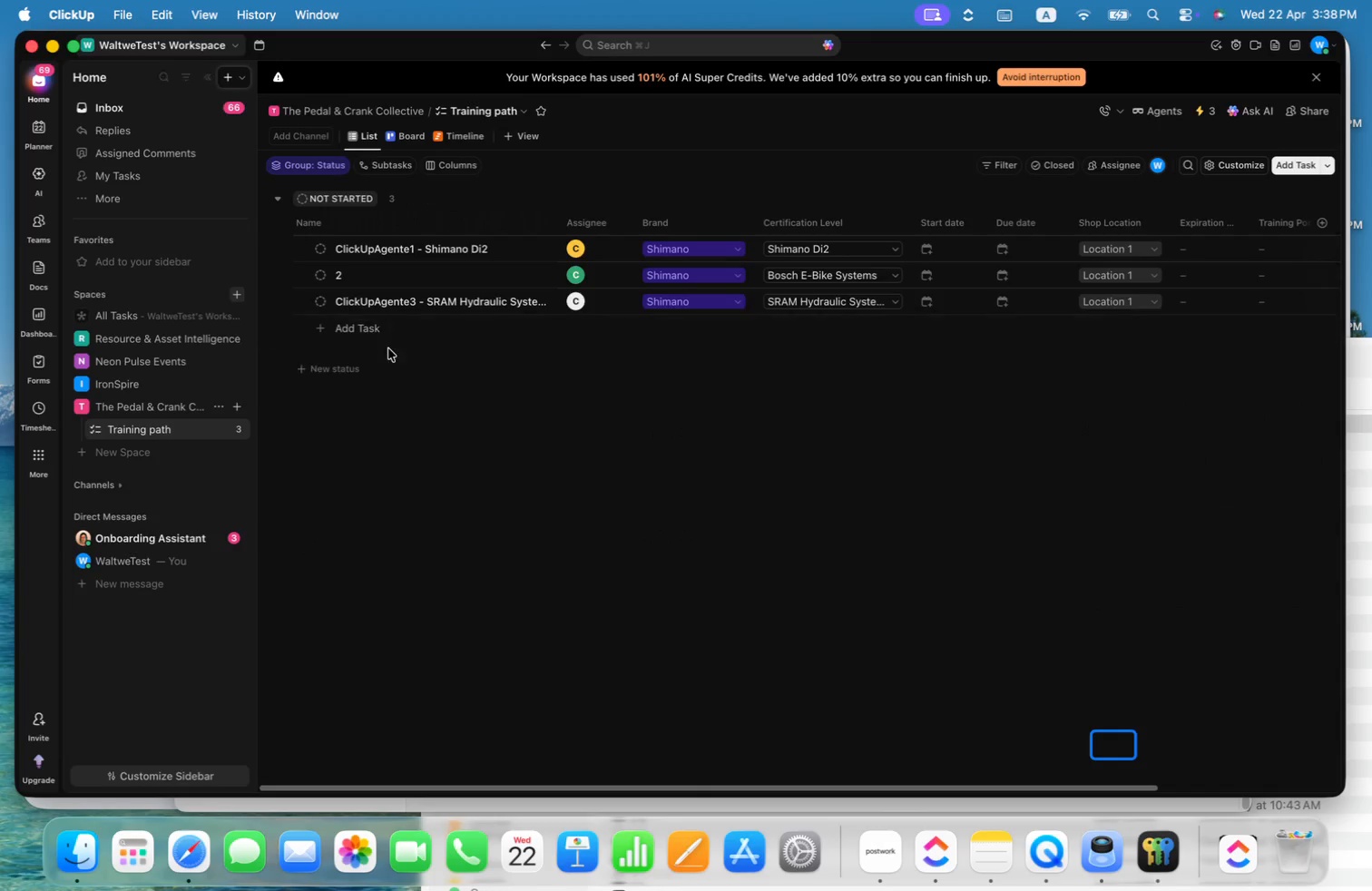 
left_click([350, 331])
 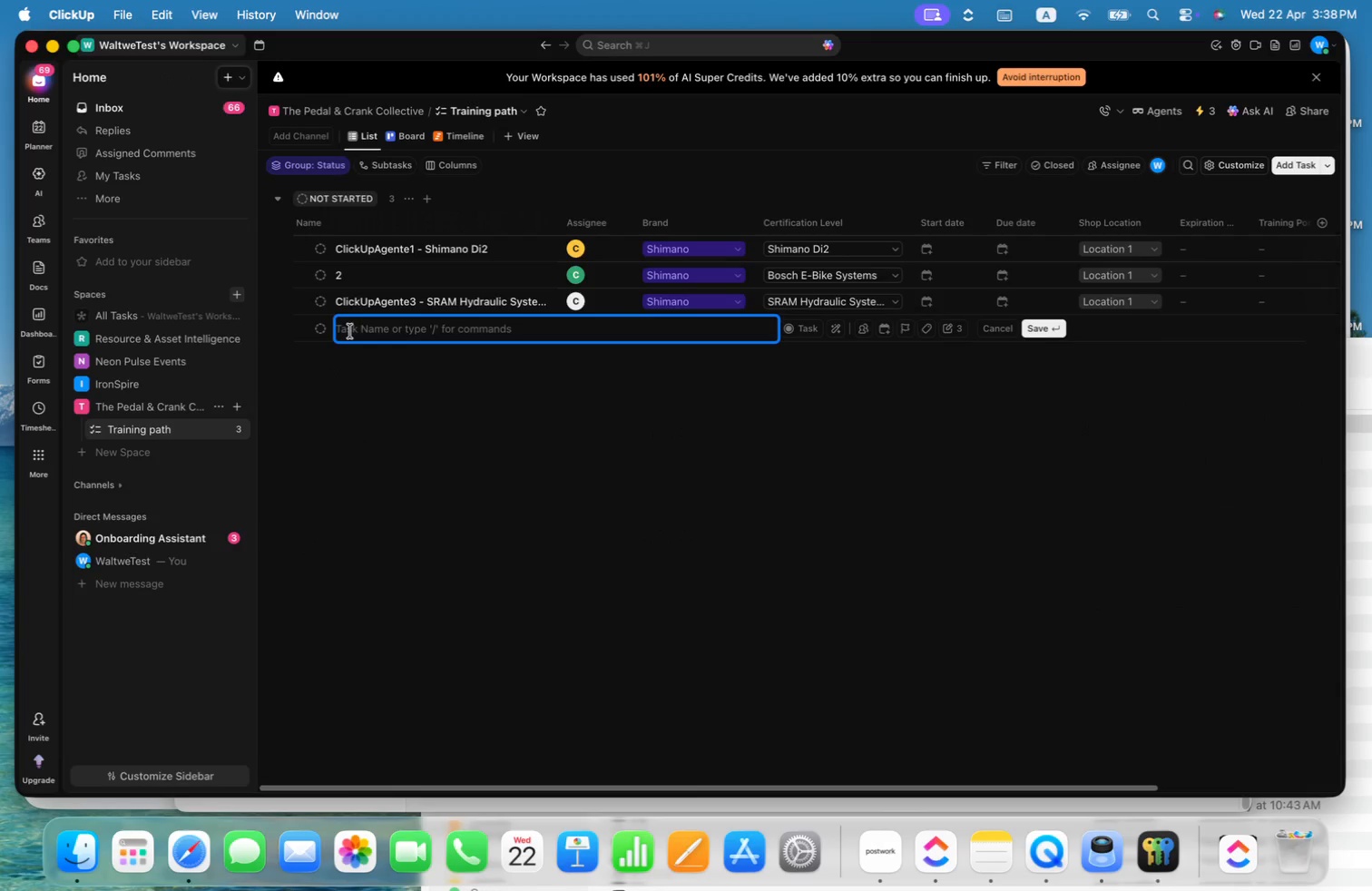 
key(1)
 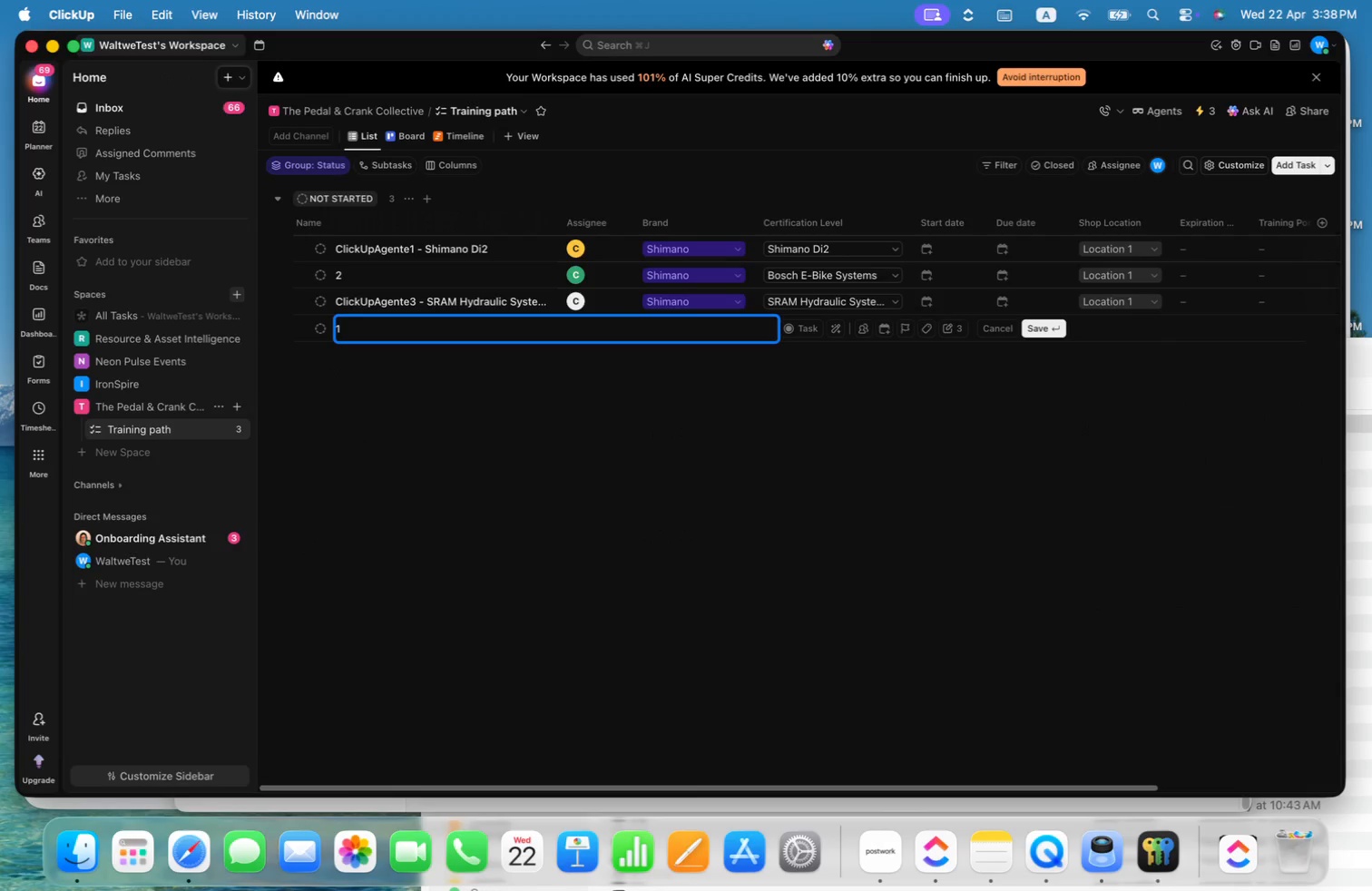 
key(Enter)
 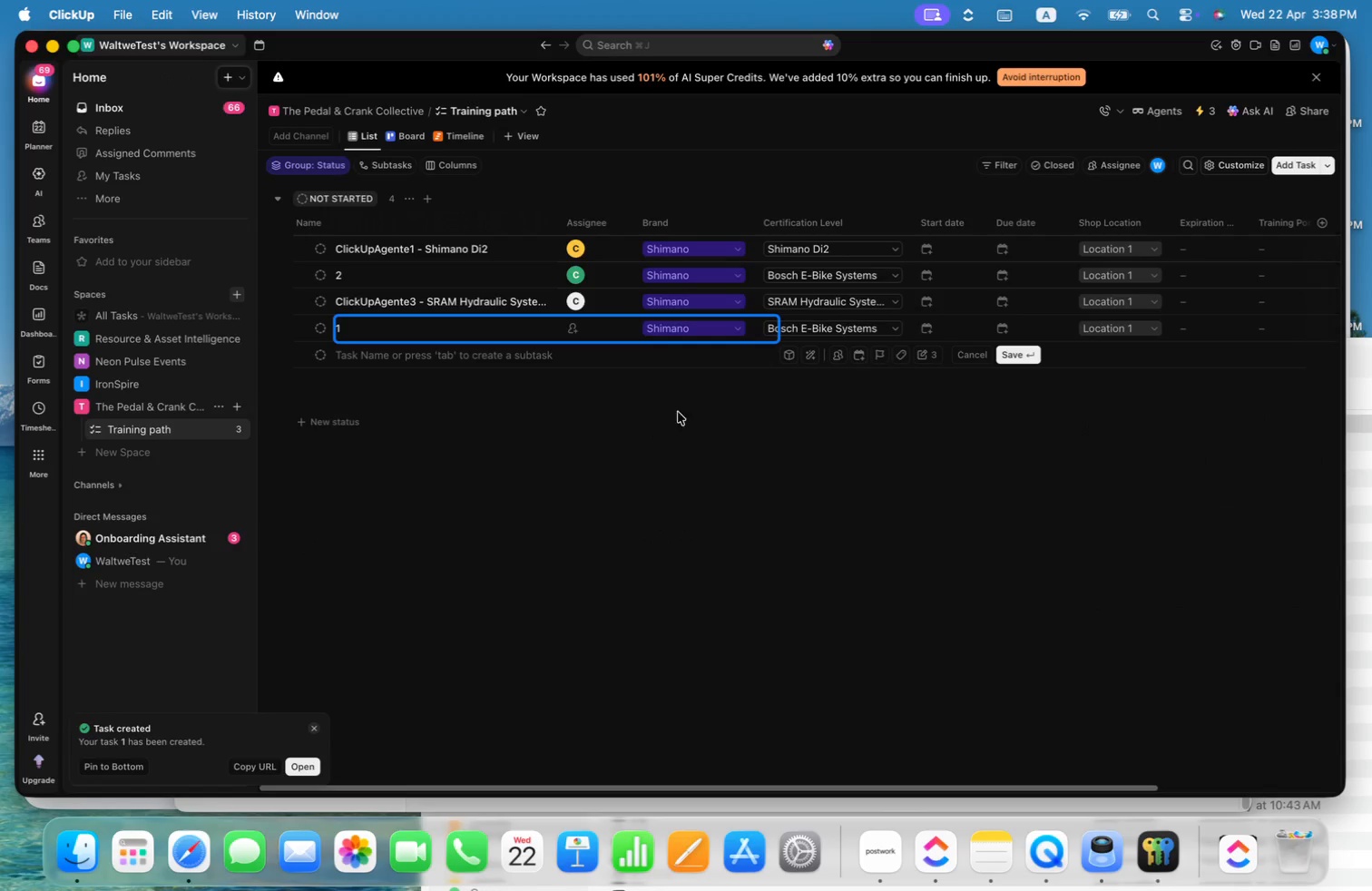 
left_click([681, 446])
 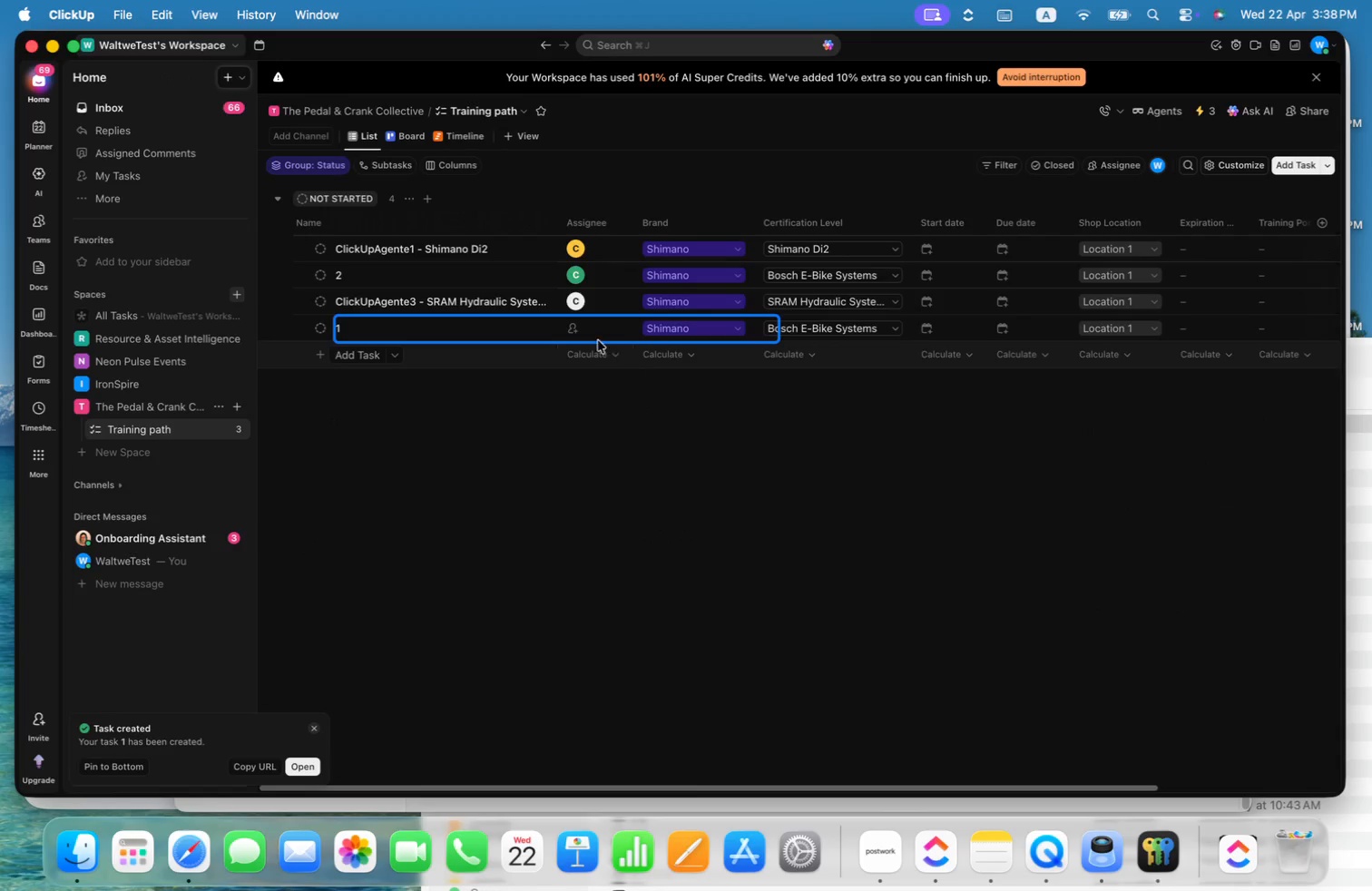 
left_click([590, 332])
 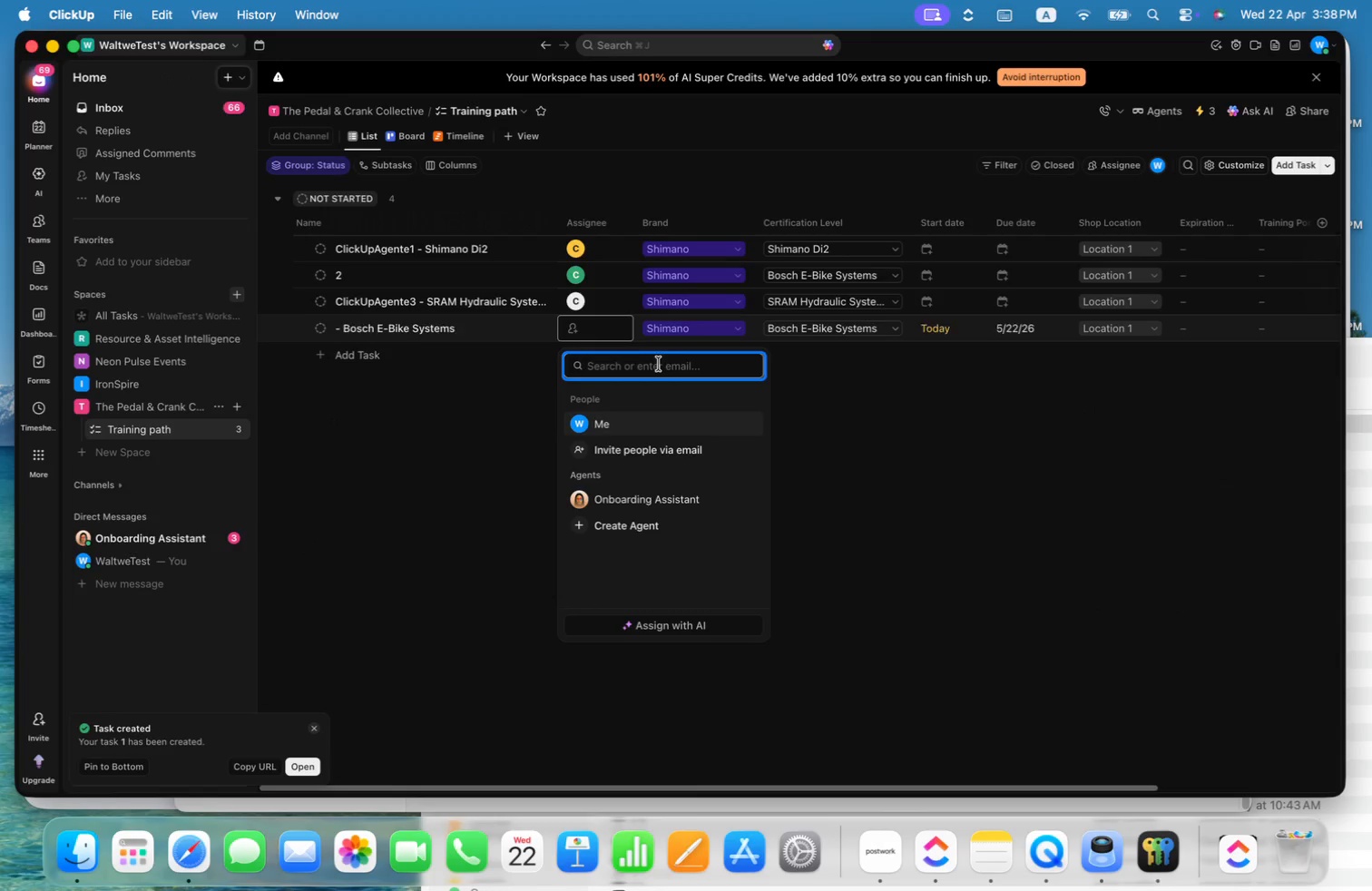 
left_click([661, 450])
 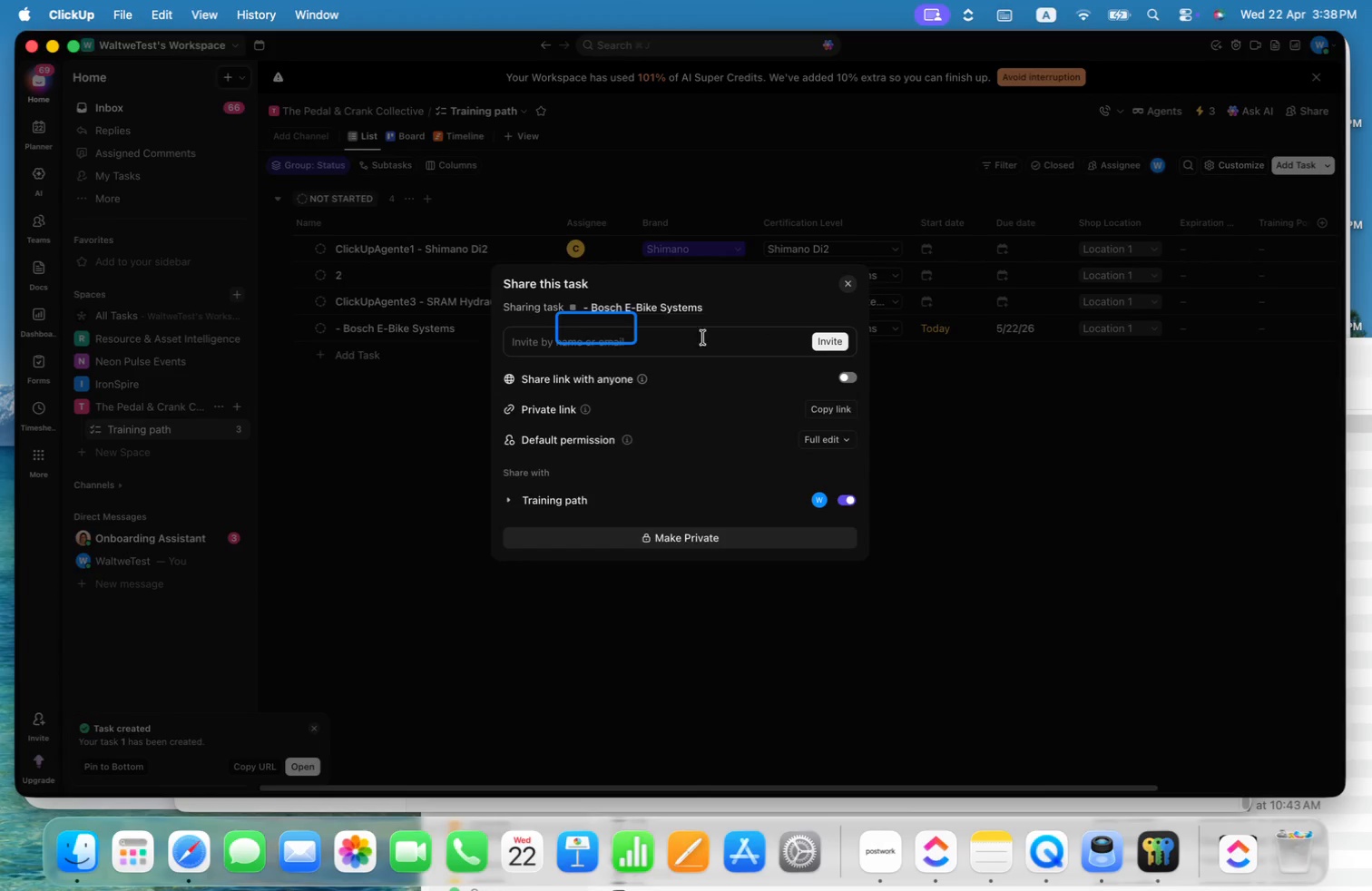 
left_click([682, 345])
 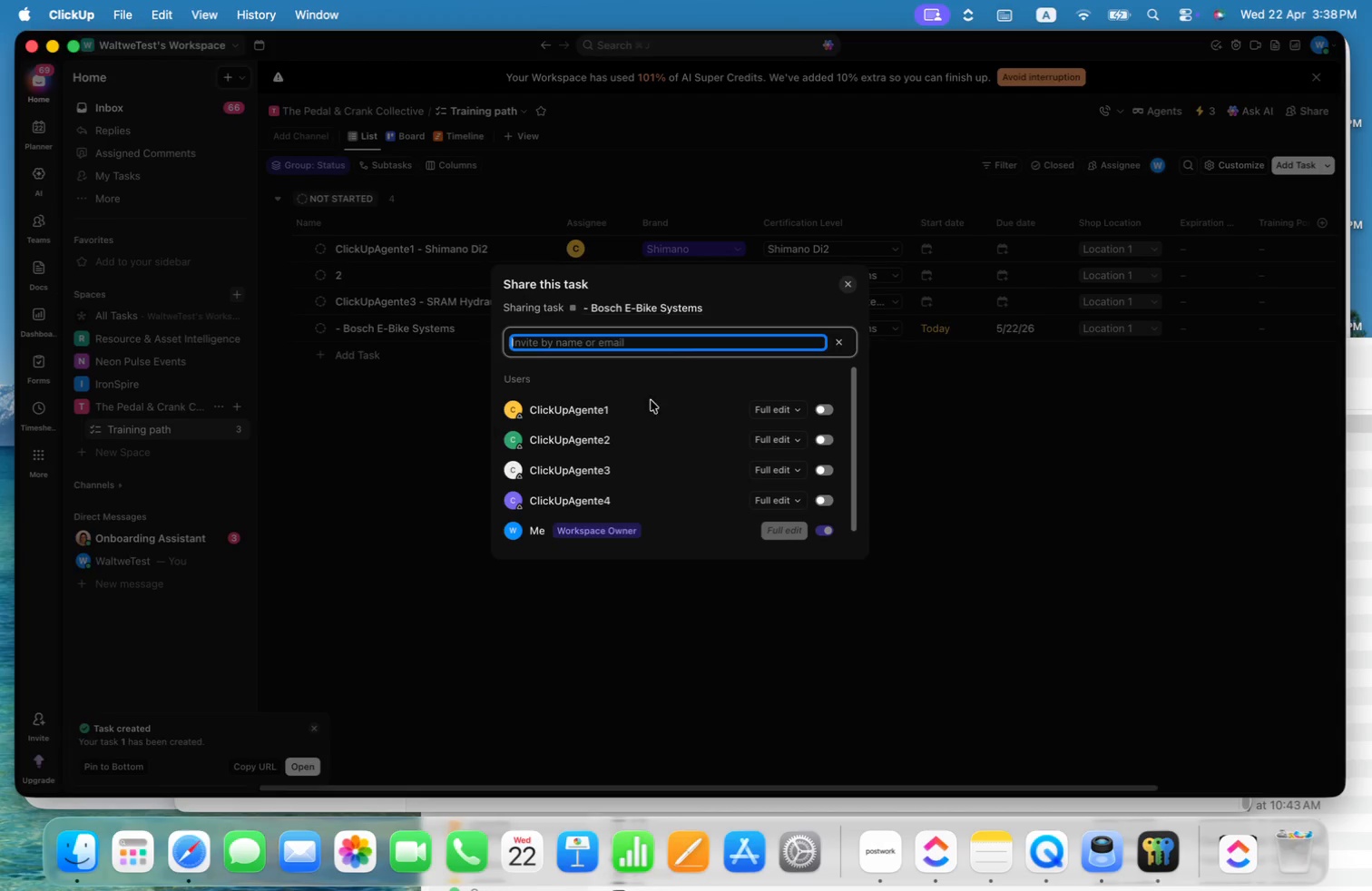 
left_click([776, 401])
 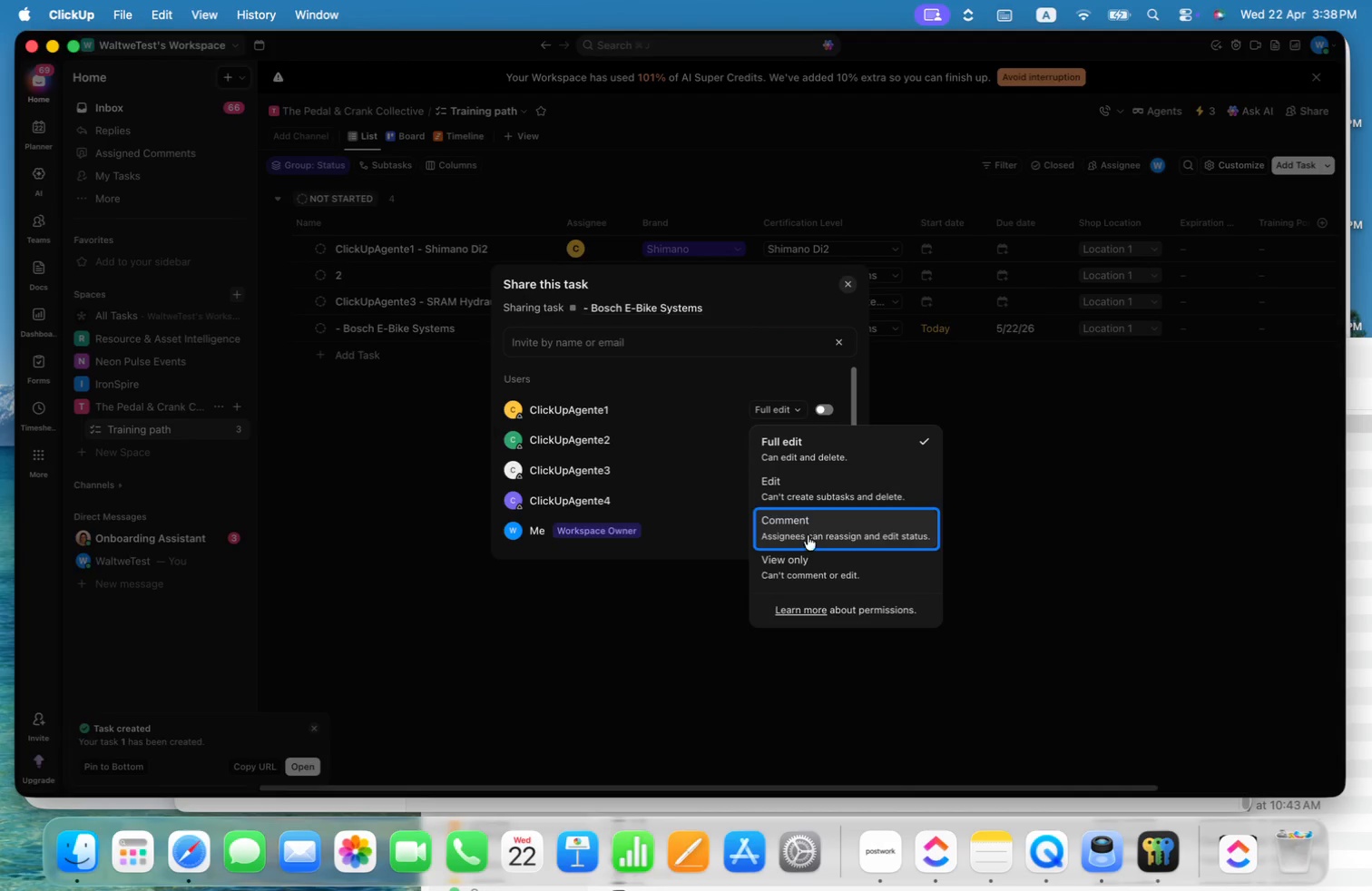 
left_click([814, 563])
 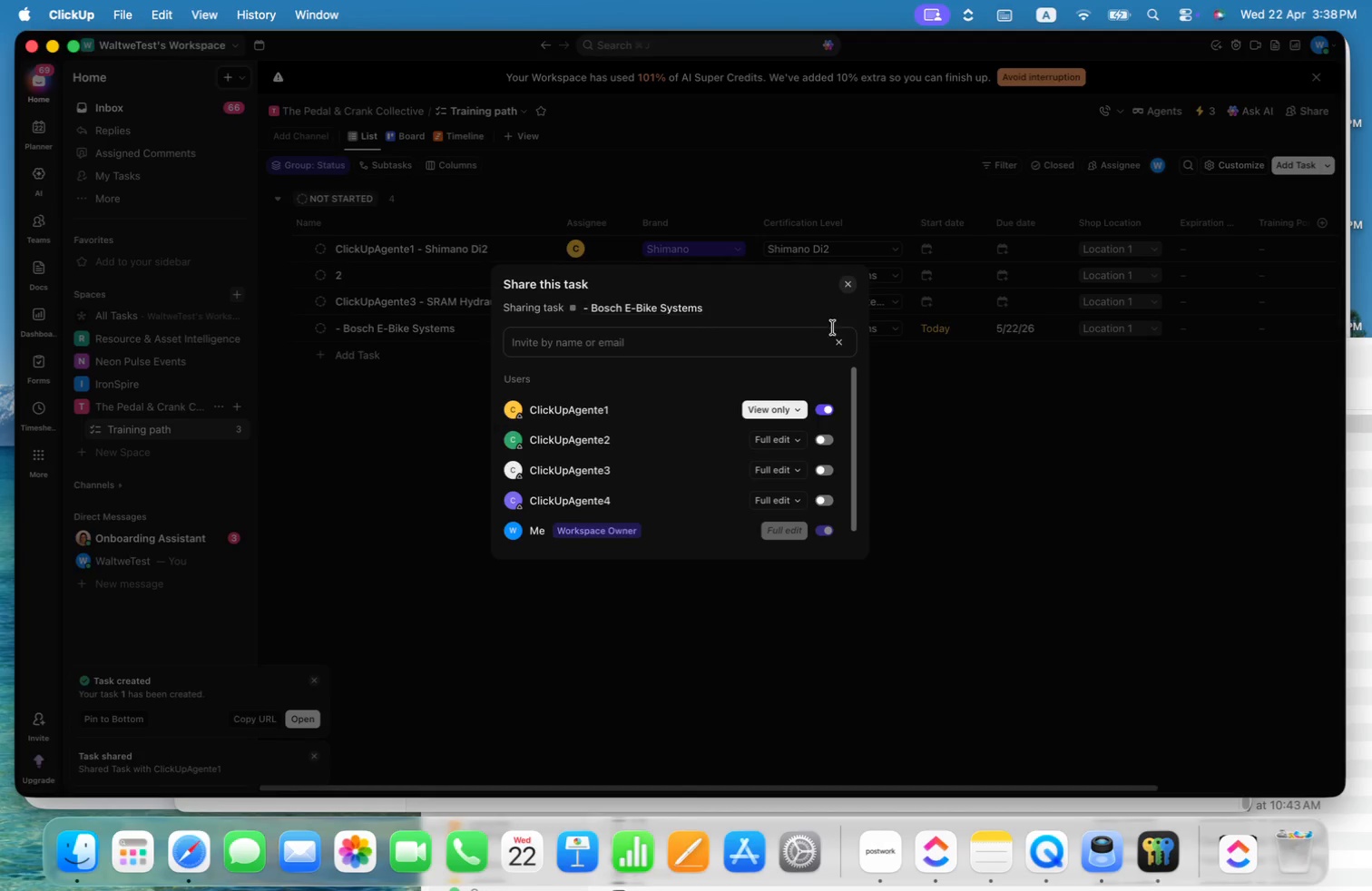 
left_click([847, 282])
 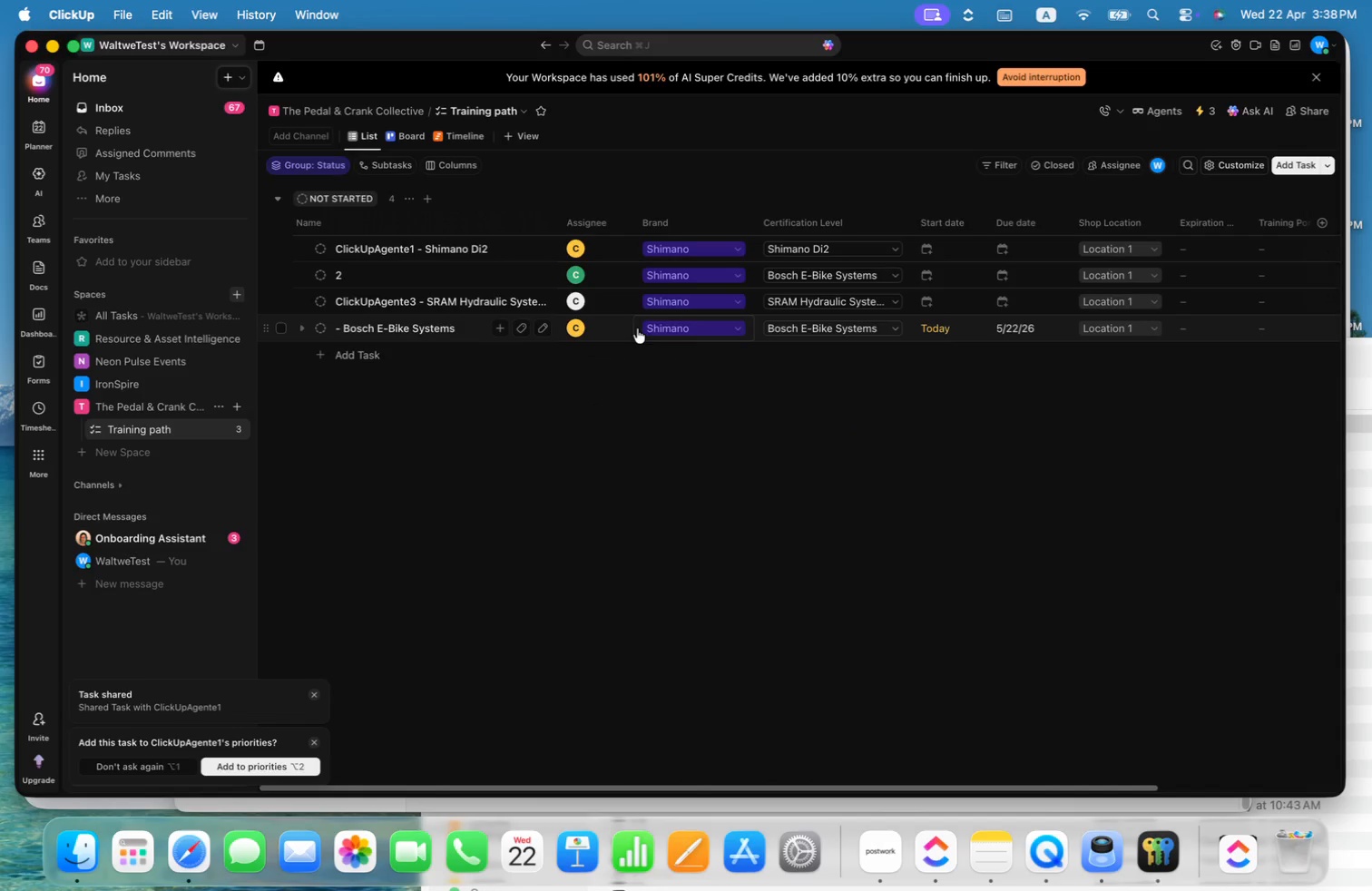 
left_click([687, 328])
 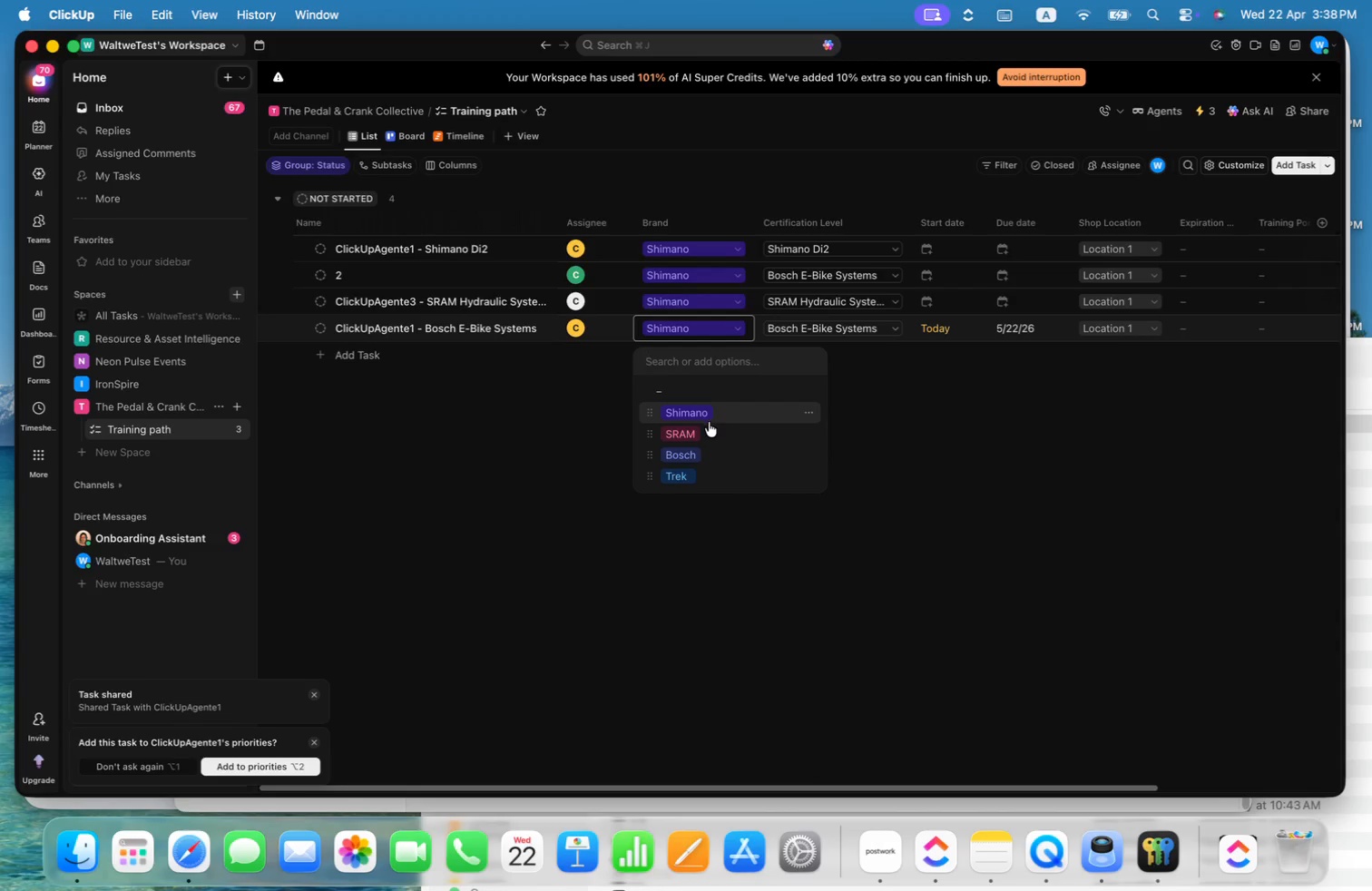 
left_click([712, 426])